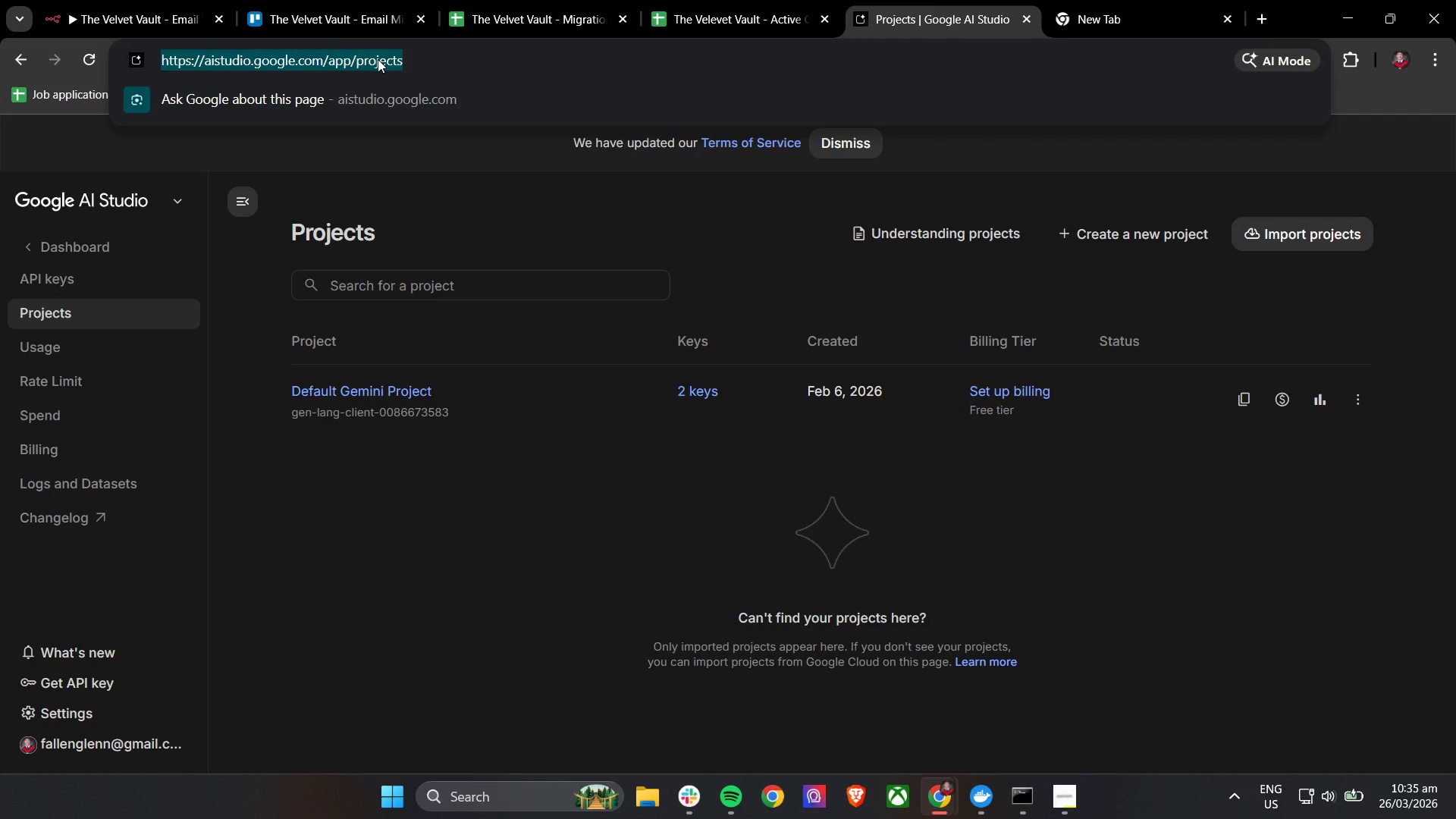 
type(Google Cloun)
key(Backspace)
type(d)
 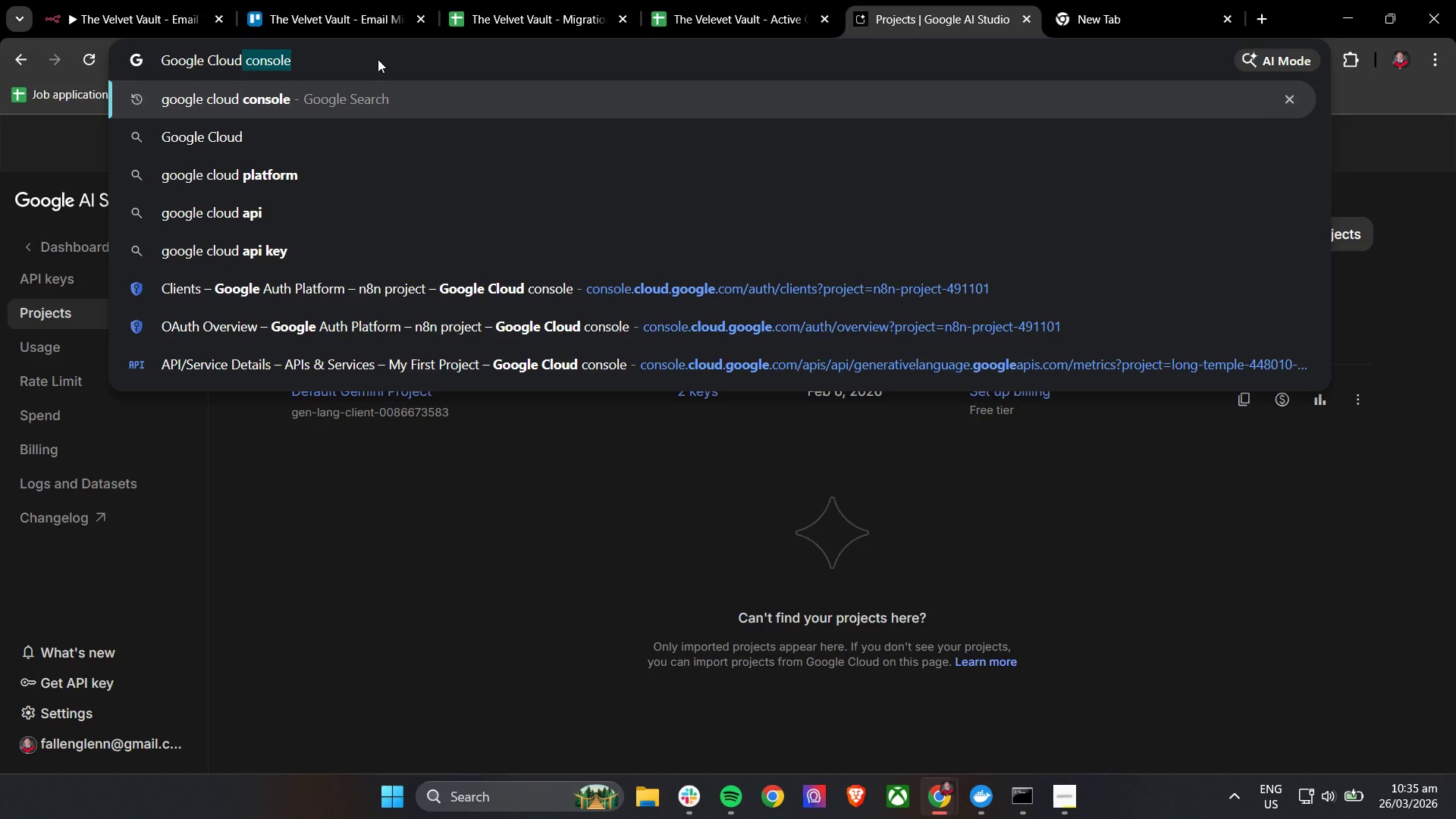 
key(ArrowRight)
 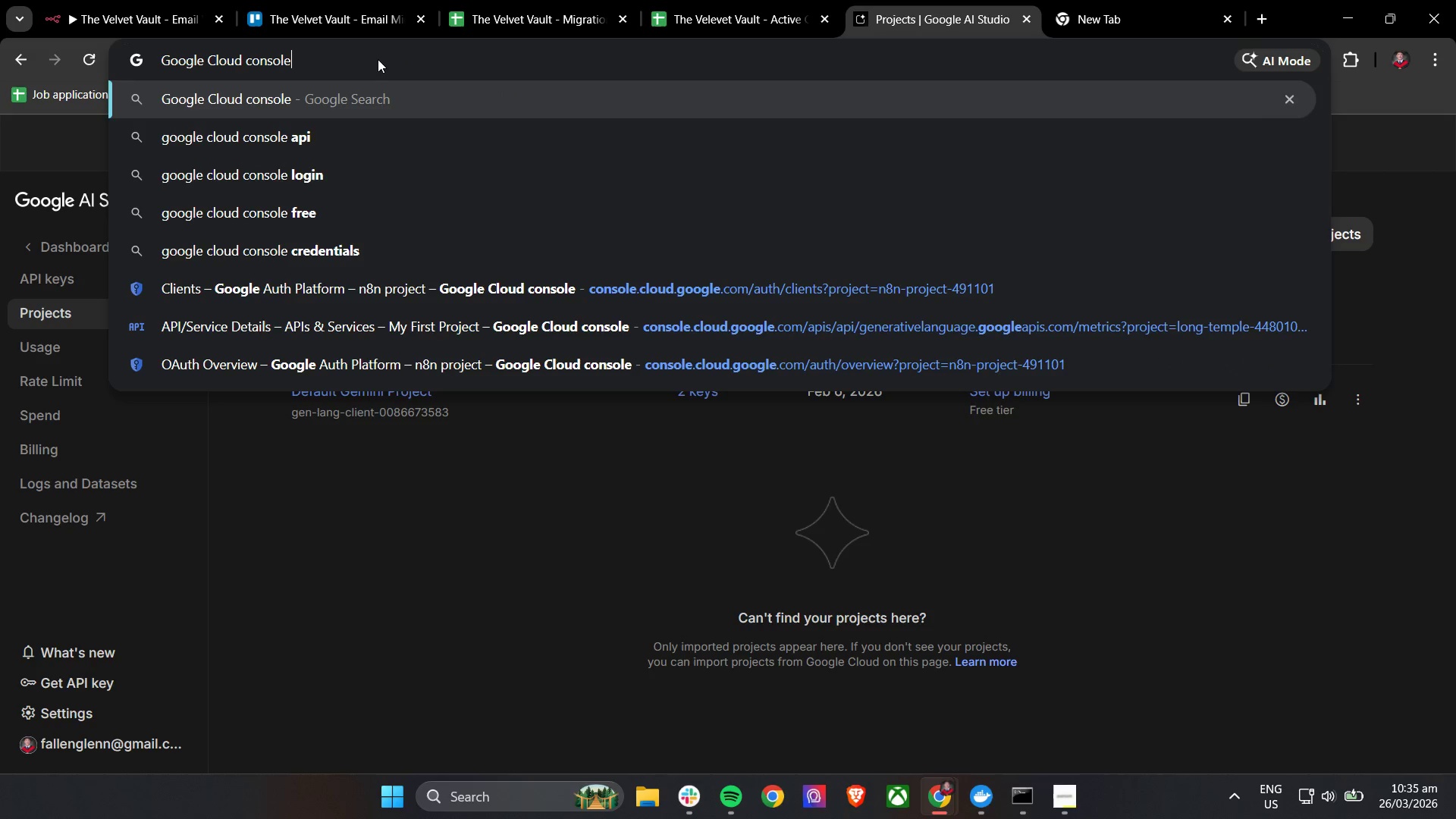 
type( OA)
 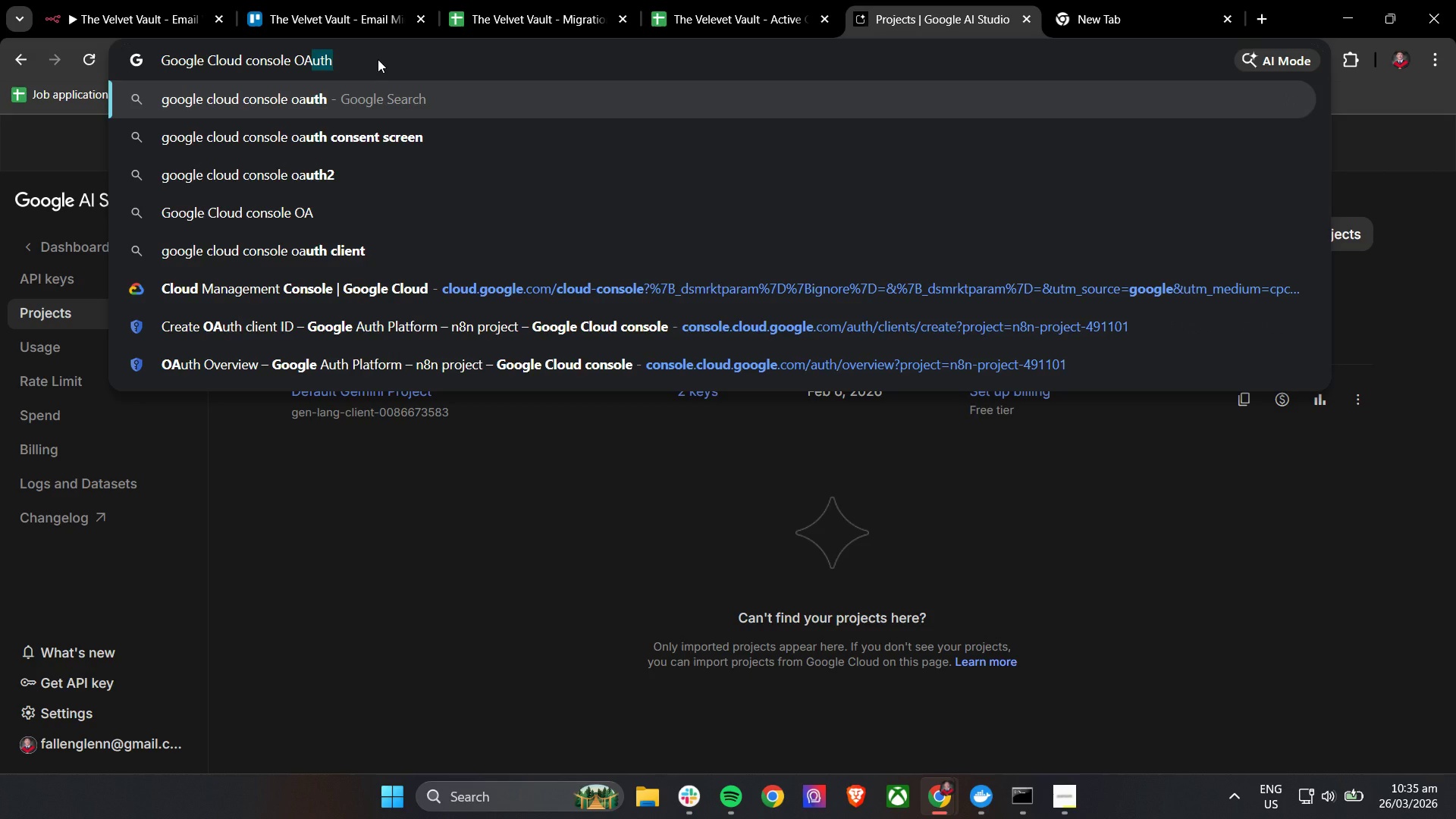 
key(ArrowRight)
 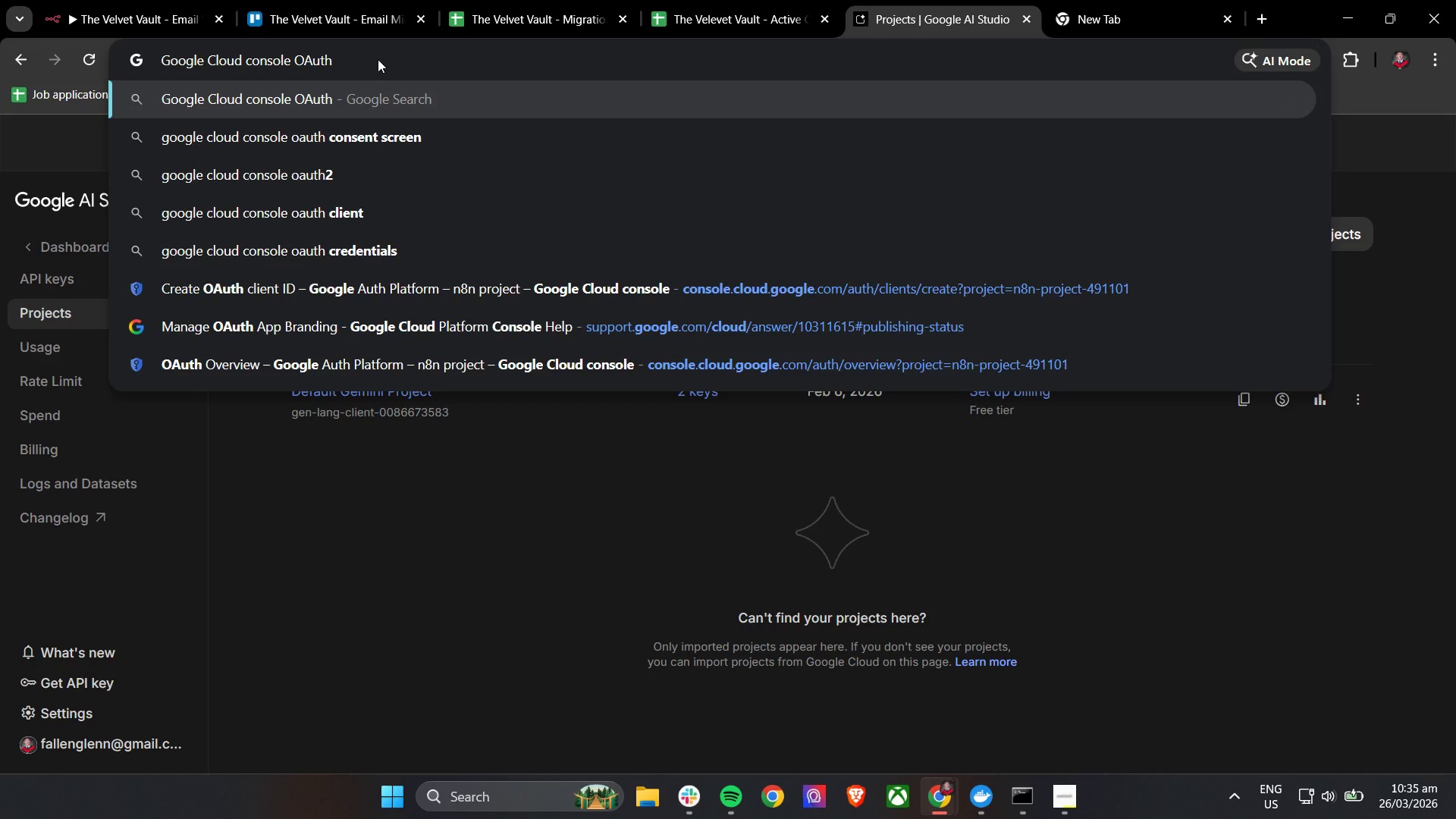 
type(a)
key(Backspace)
type( app)
 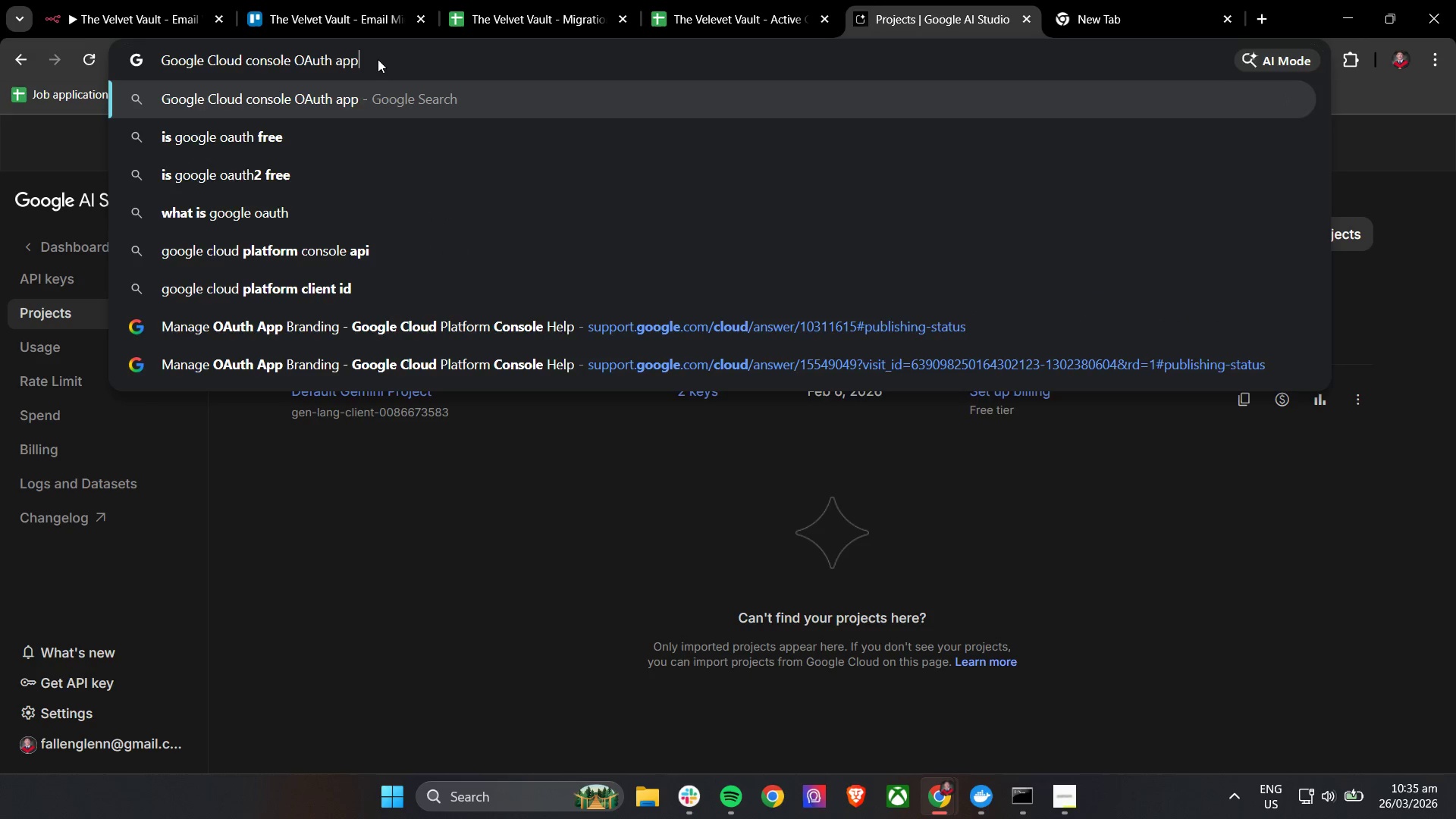 
key(Enter)
 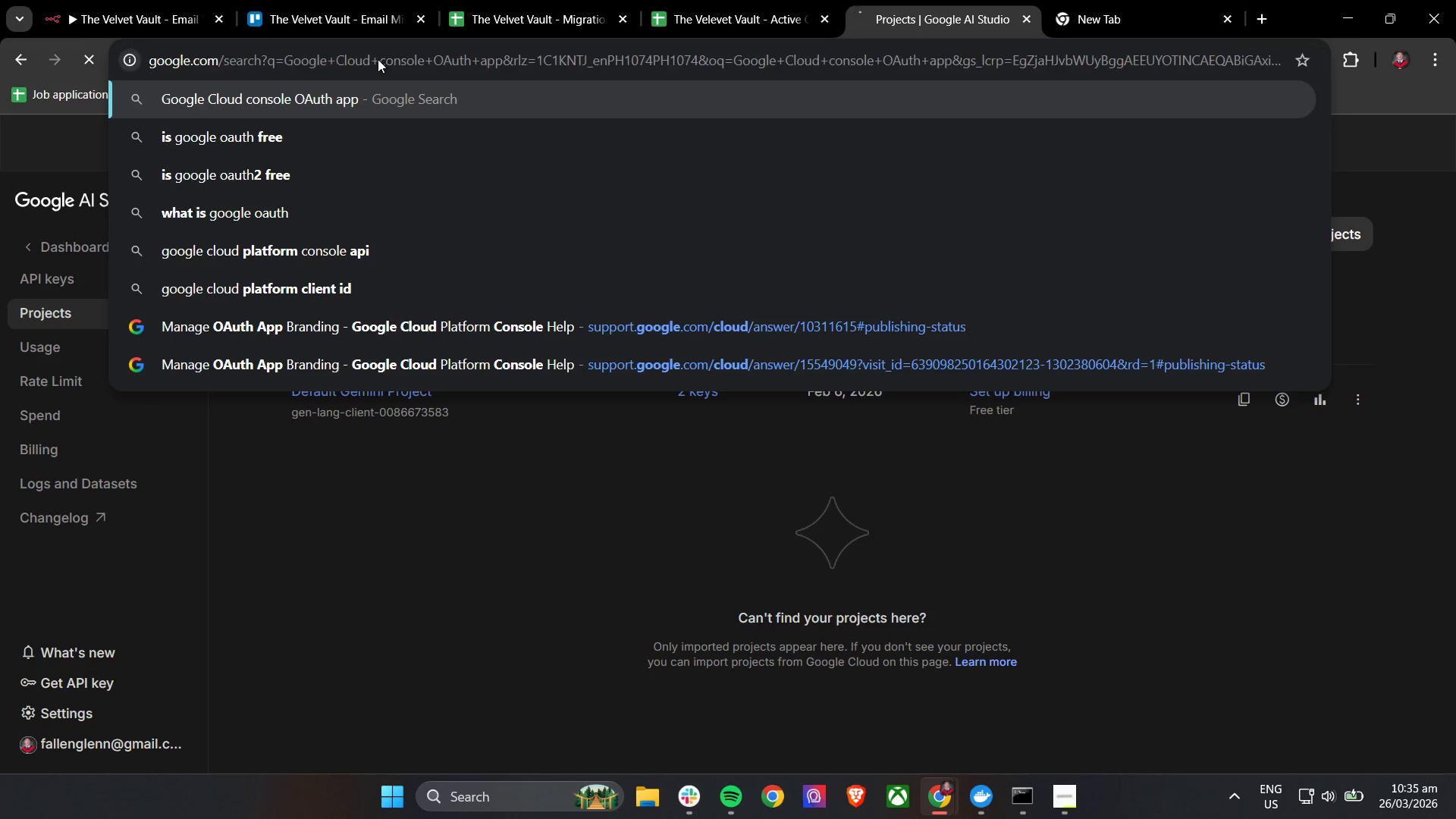 
key(ArrowUp)
 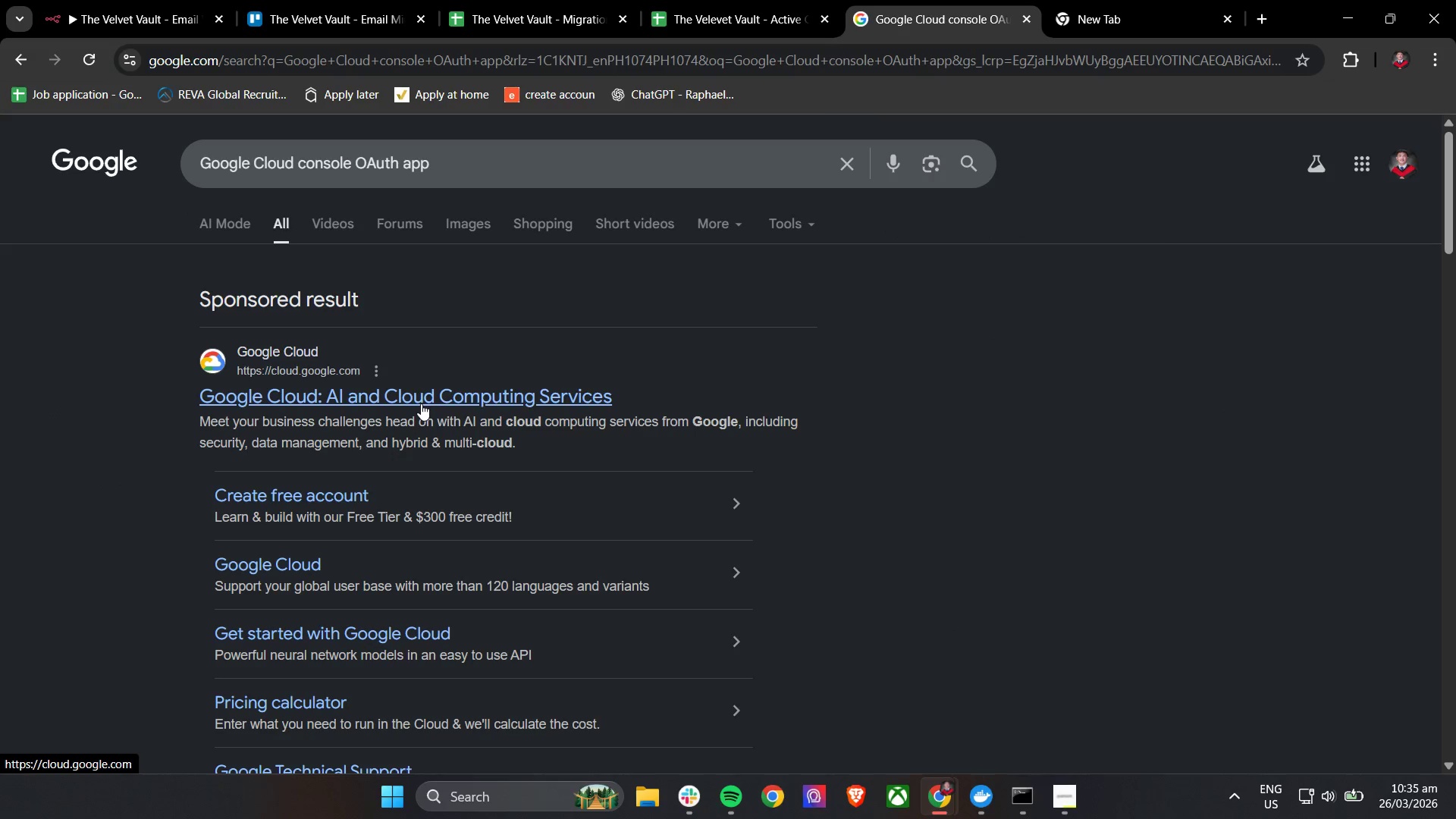 
wait(5.3)
 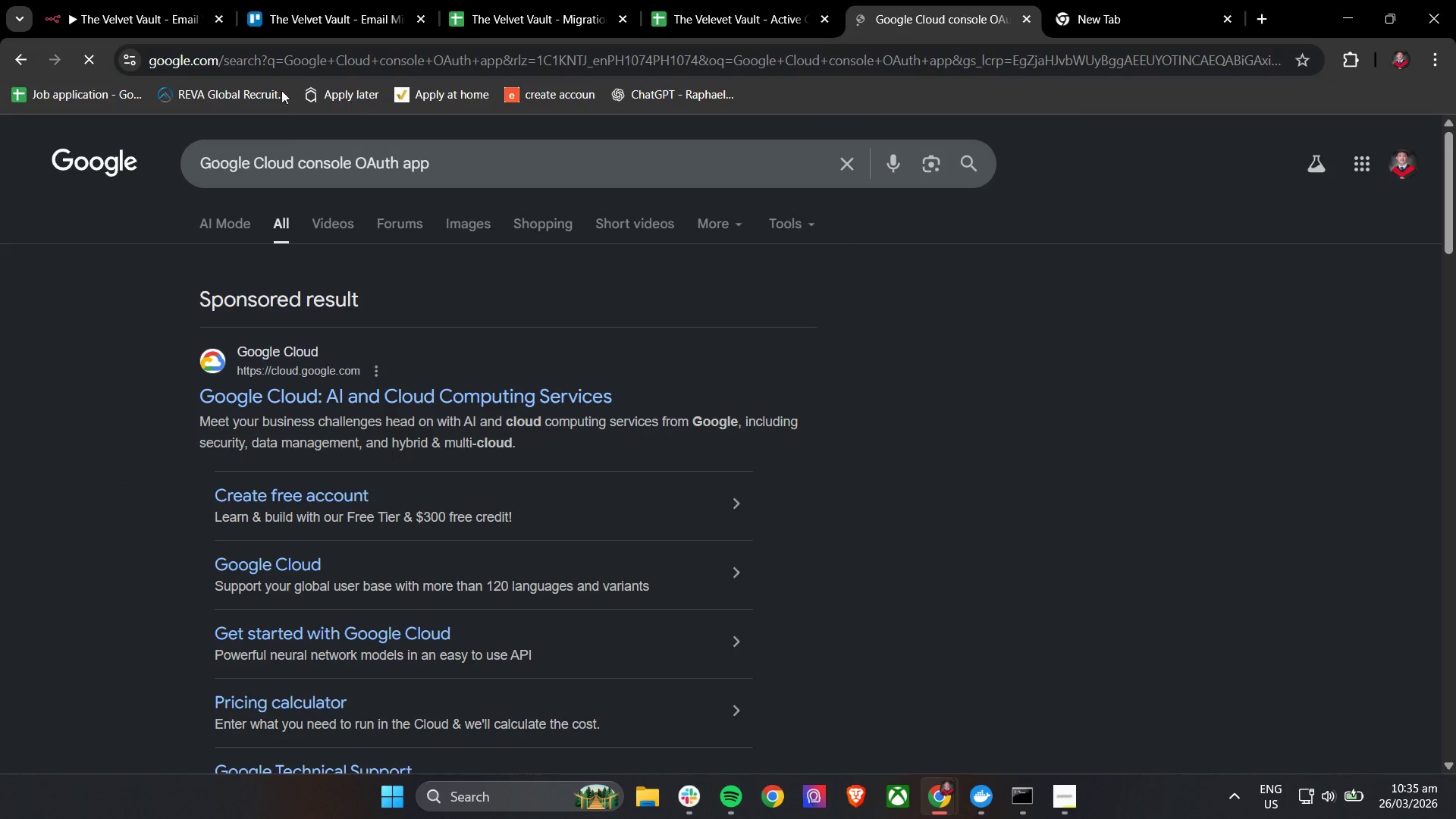 
left_click([421, 403])
 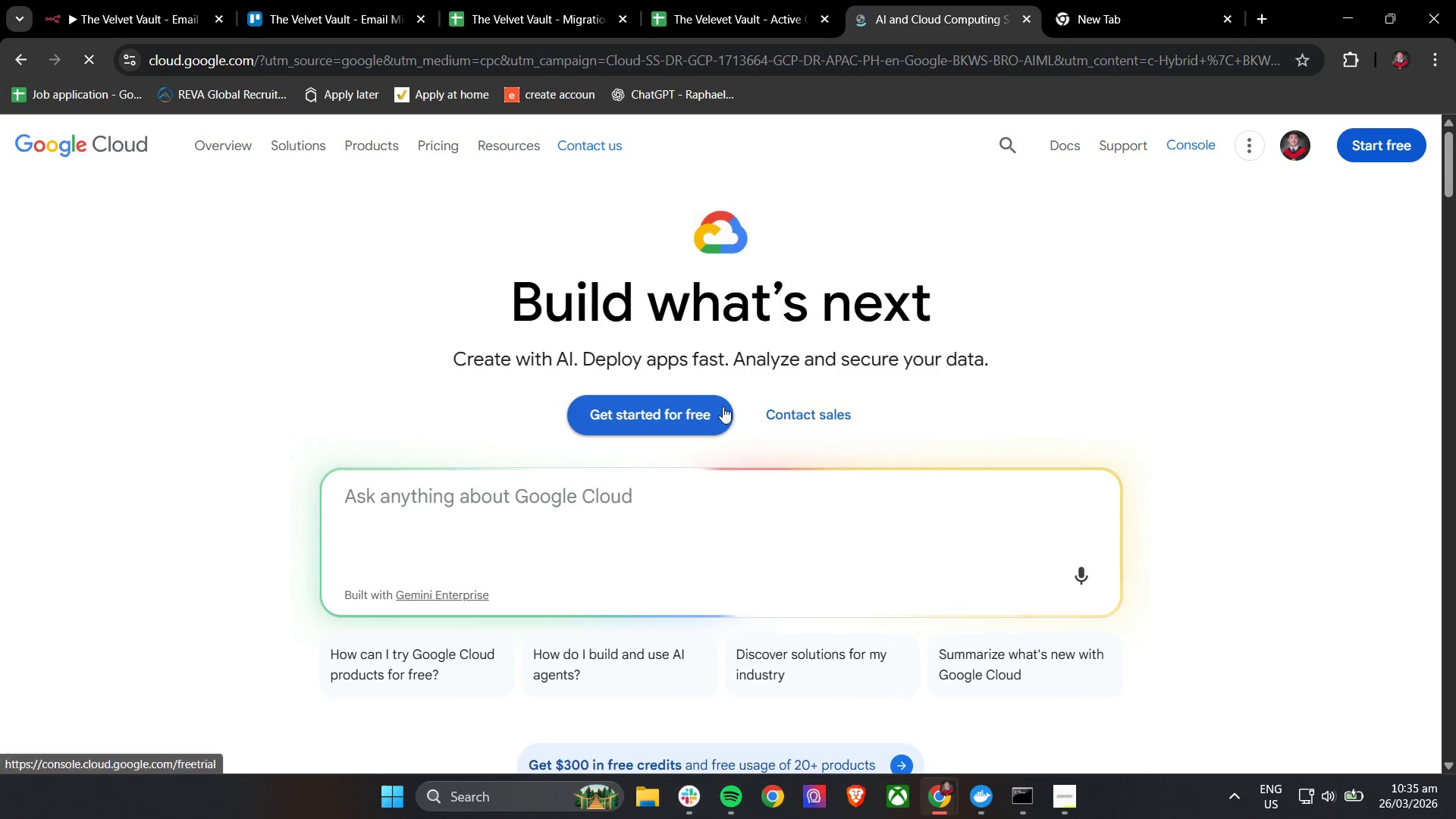 
wait(5.09)
 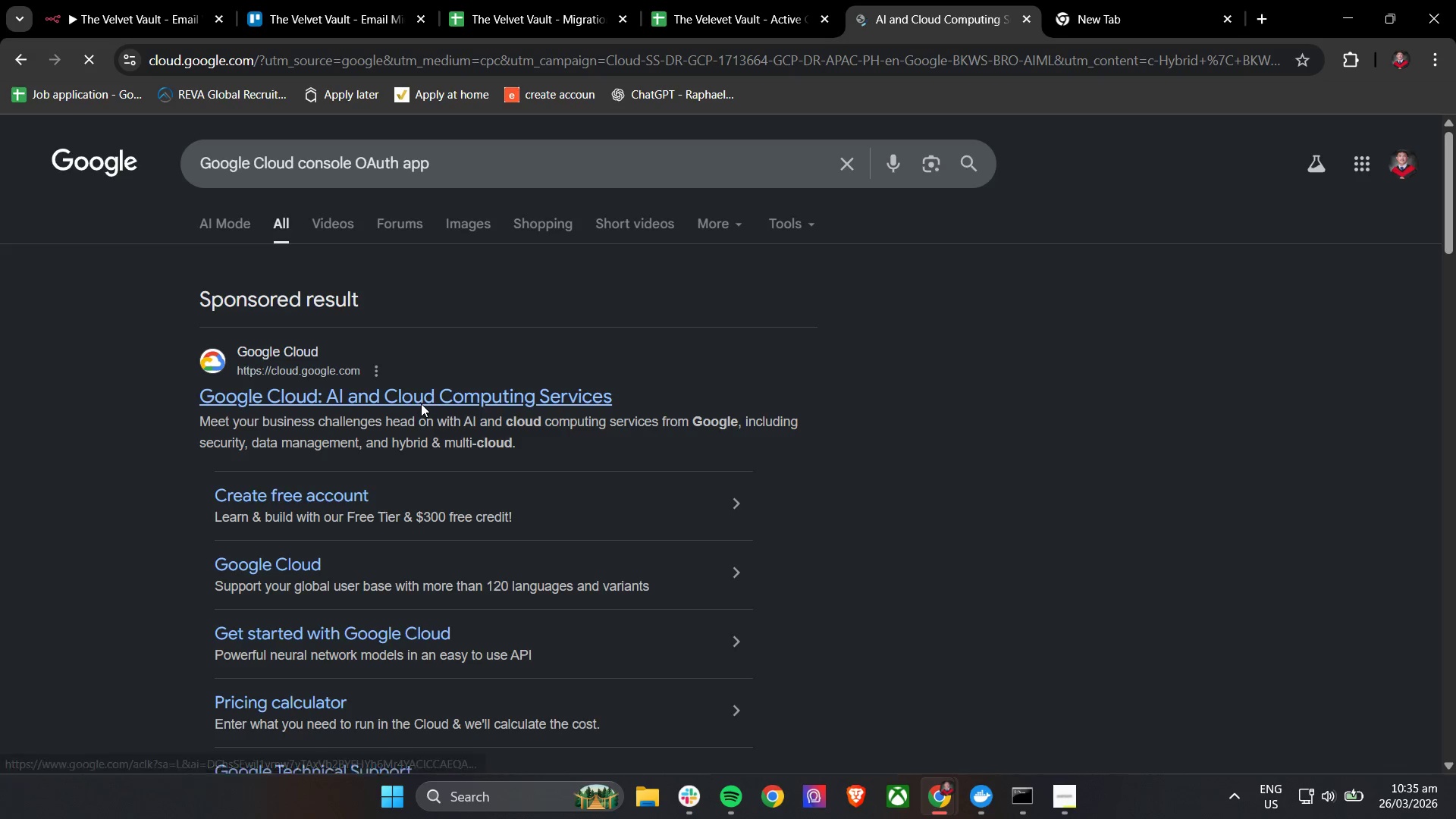 
left_click([240, 154])
 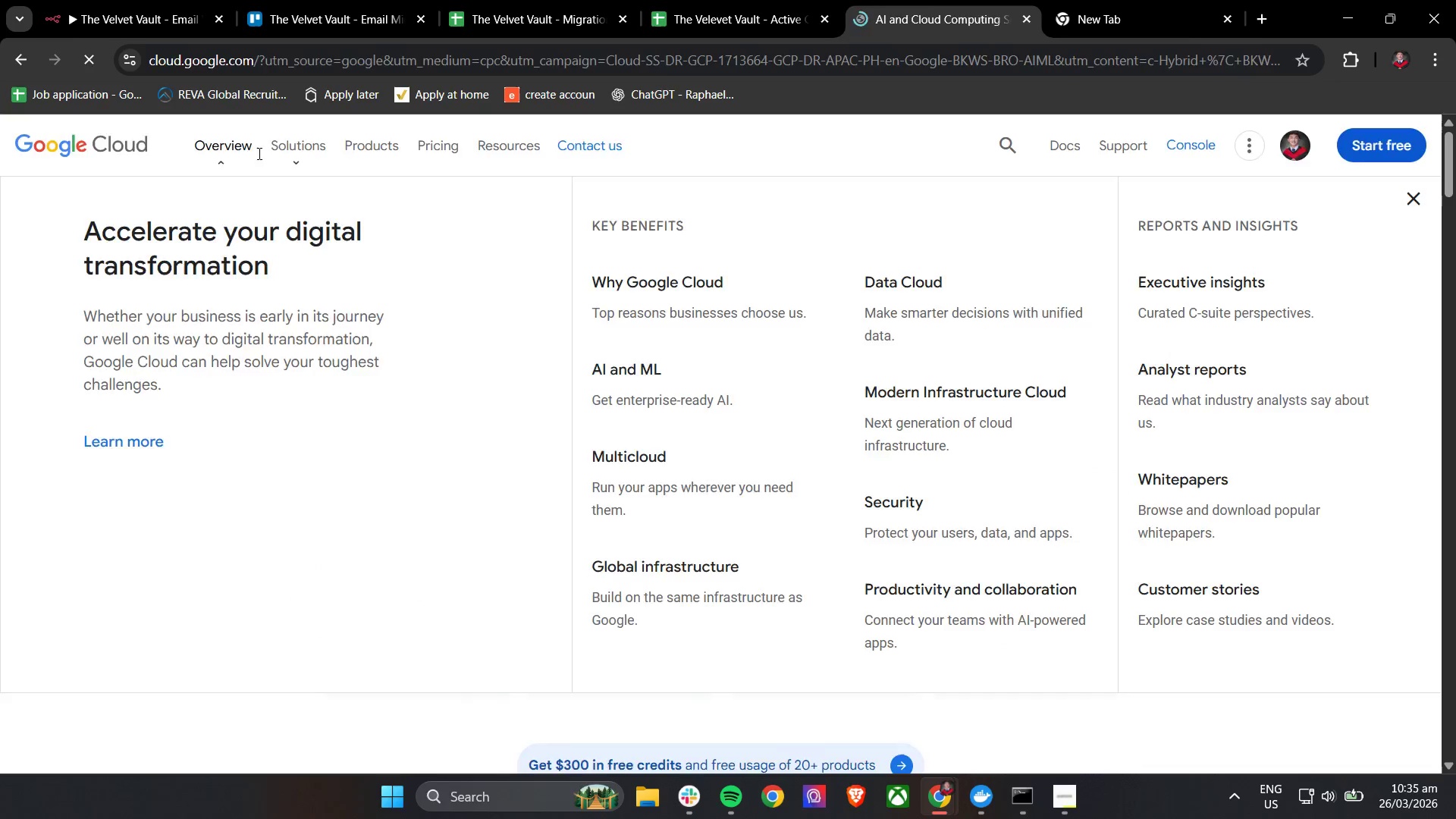 
scroll: coordinate [156, 337], scroll_direction: down, amount: 5.0
 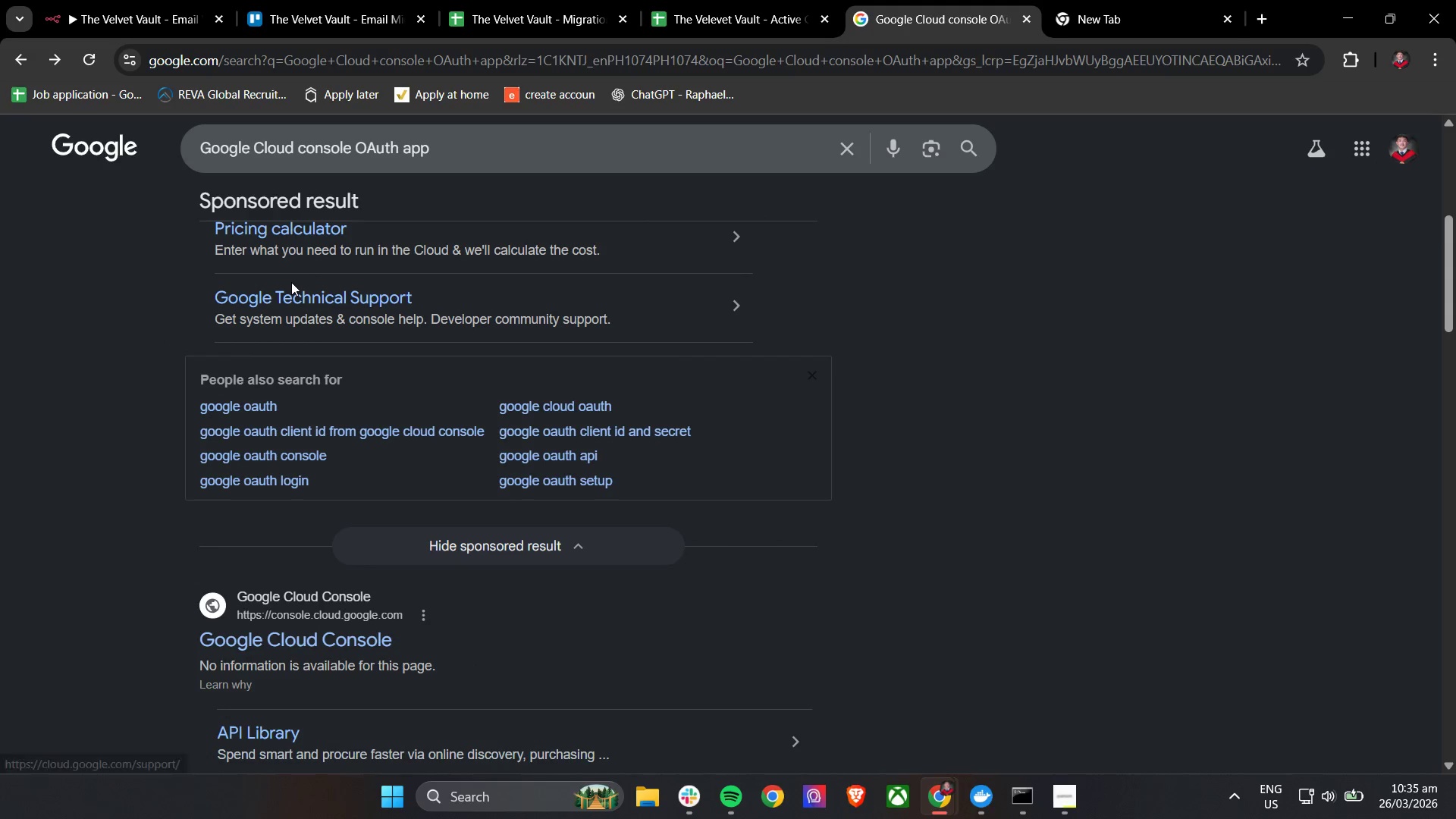 
wait(6.78)
 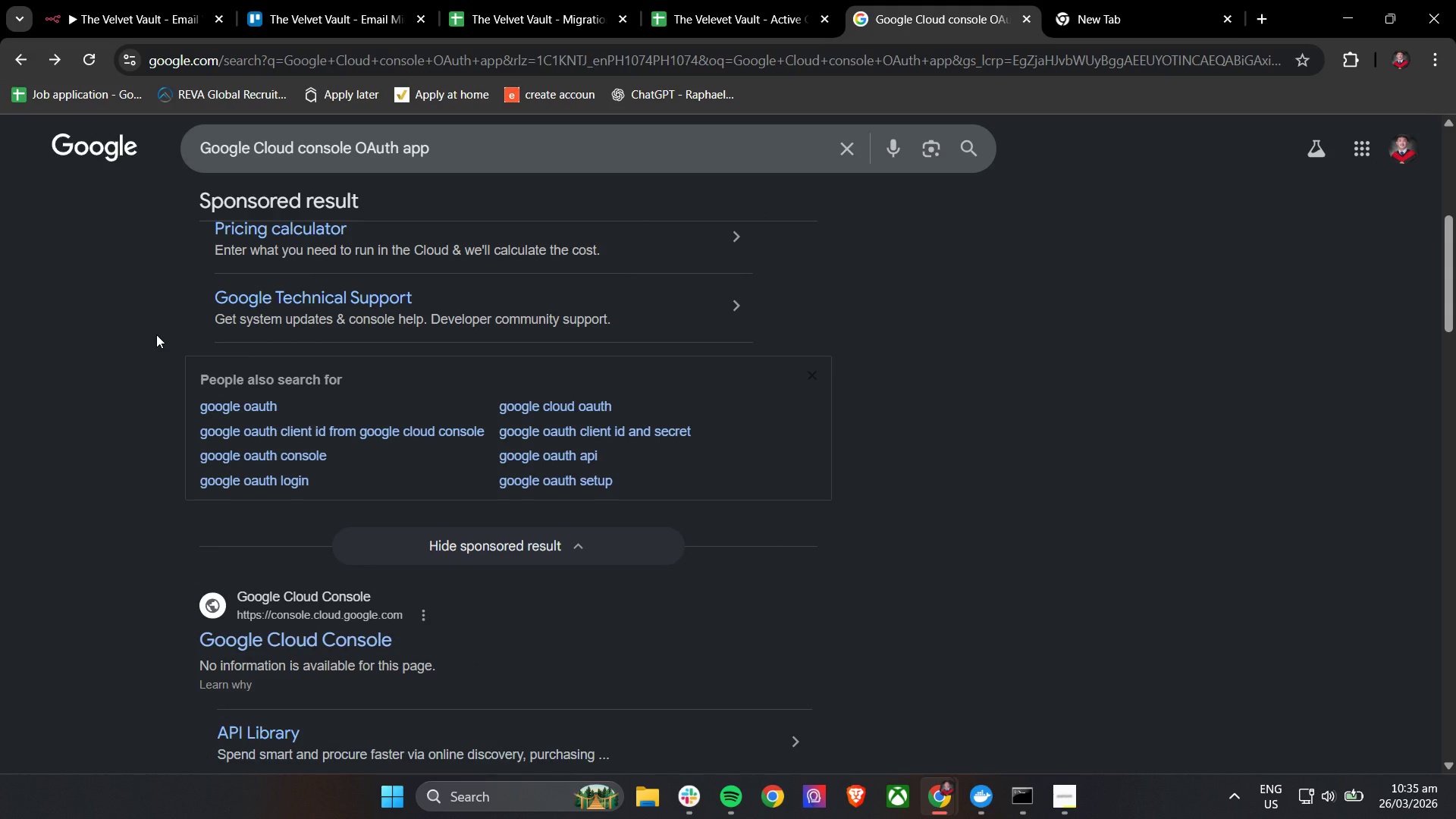 
left_click_drag(start_coordinate=[475, 154], to_coordinate=[355, 153])
 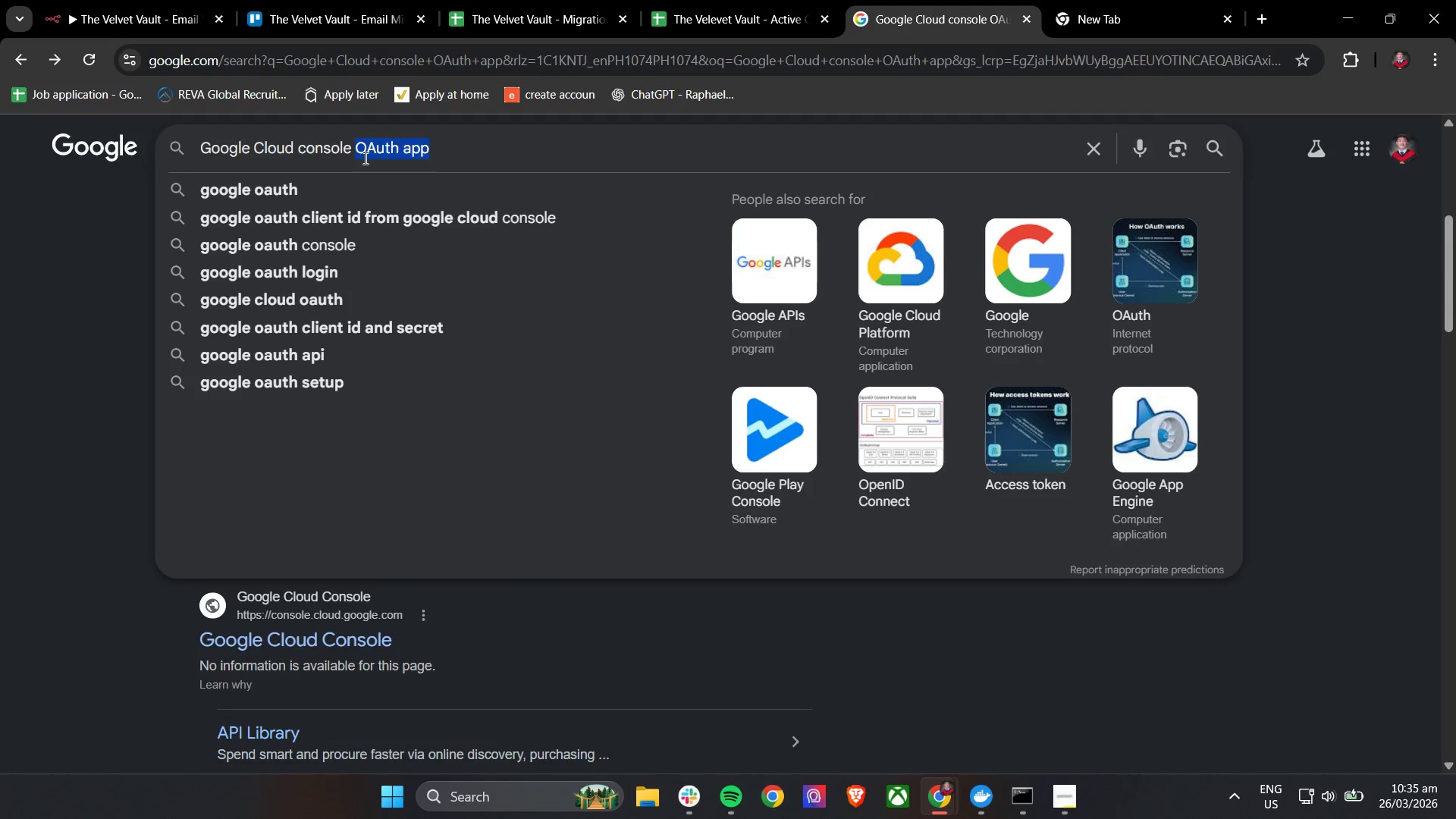 
key(Backspace)
 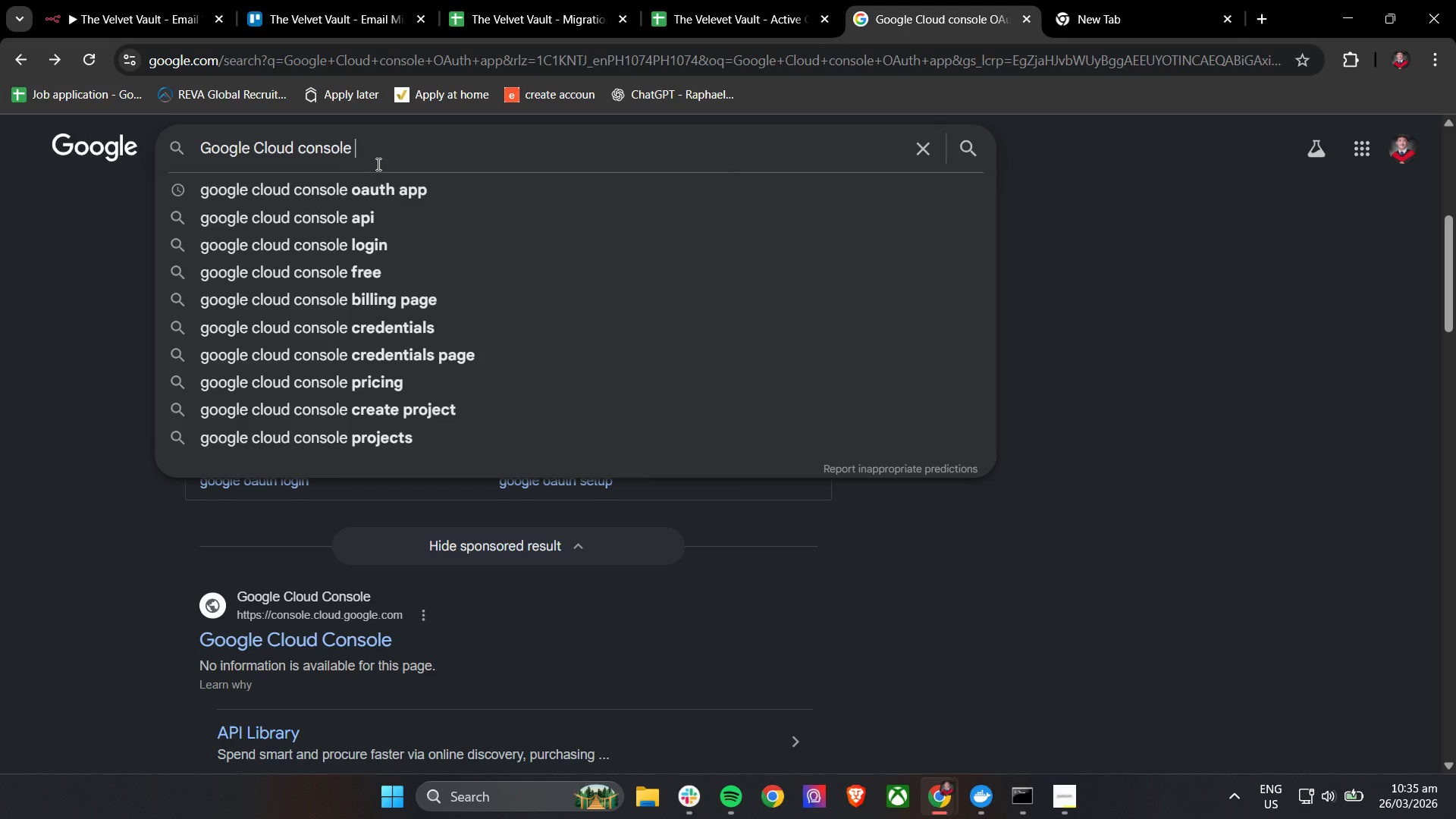 
key(Backspace)
 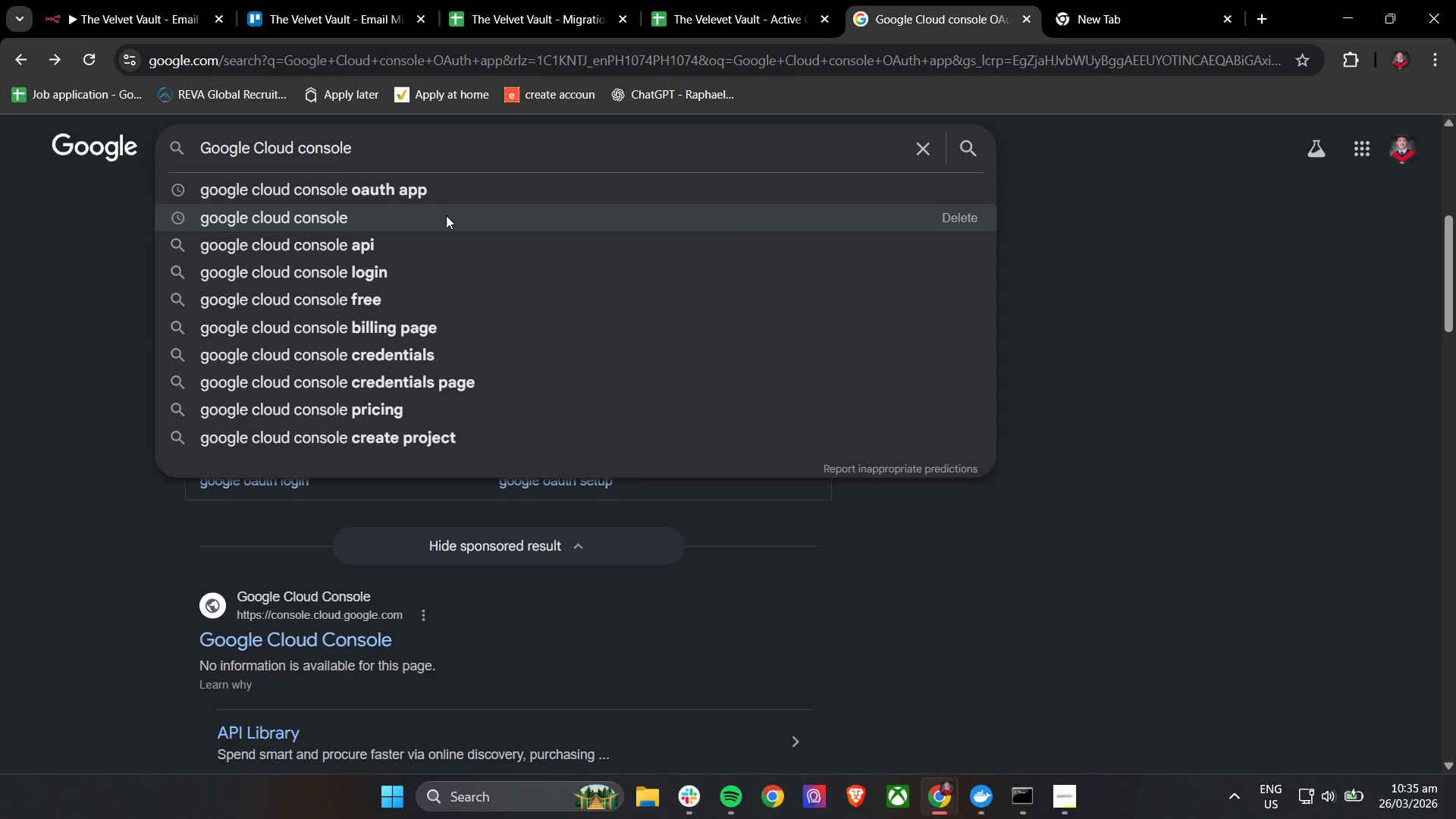 
key(Enter)
 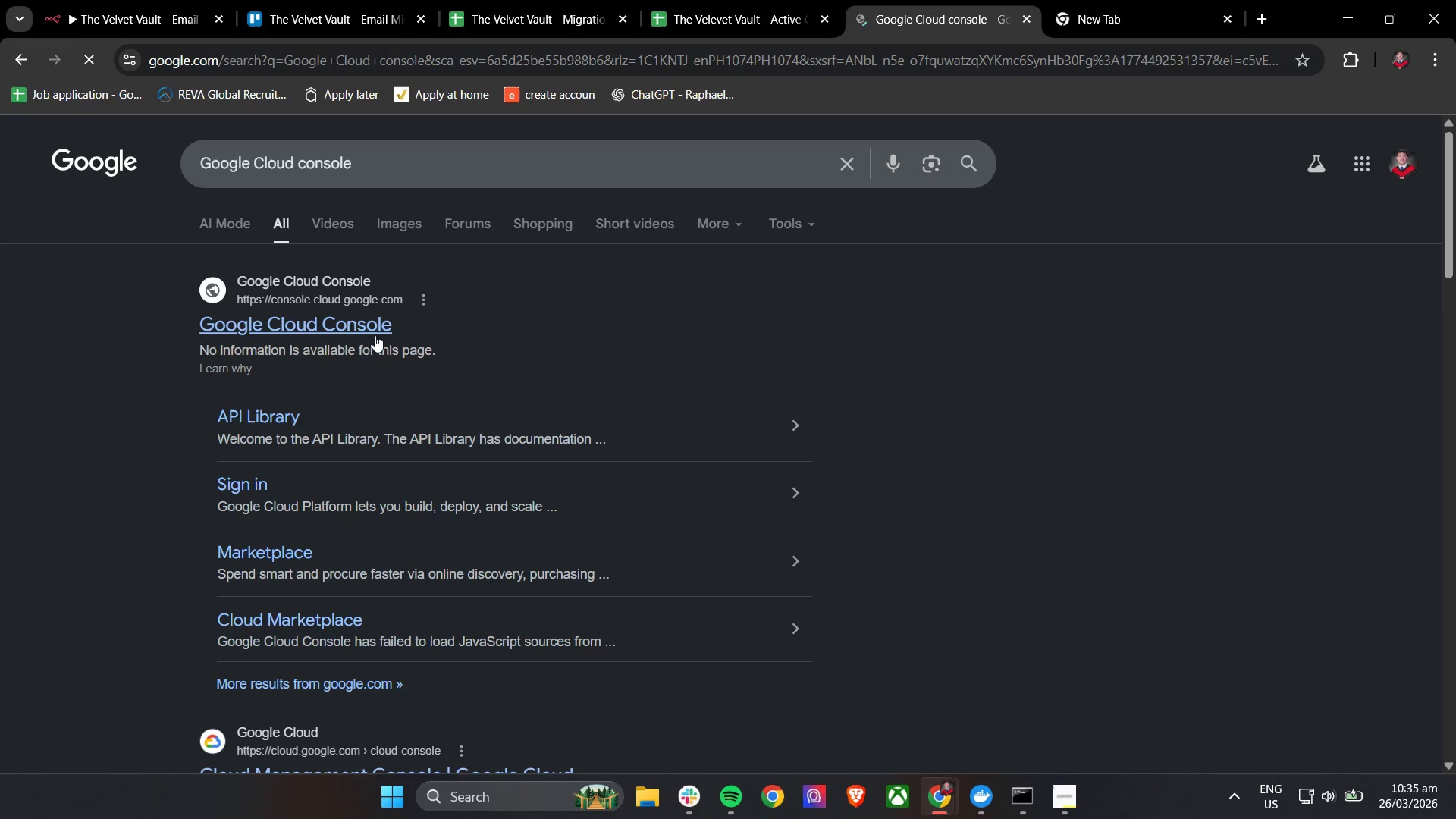 
left_click([371, 332])
 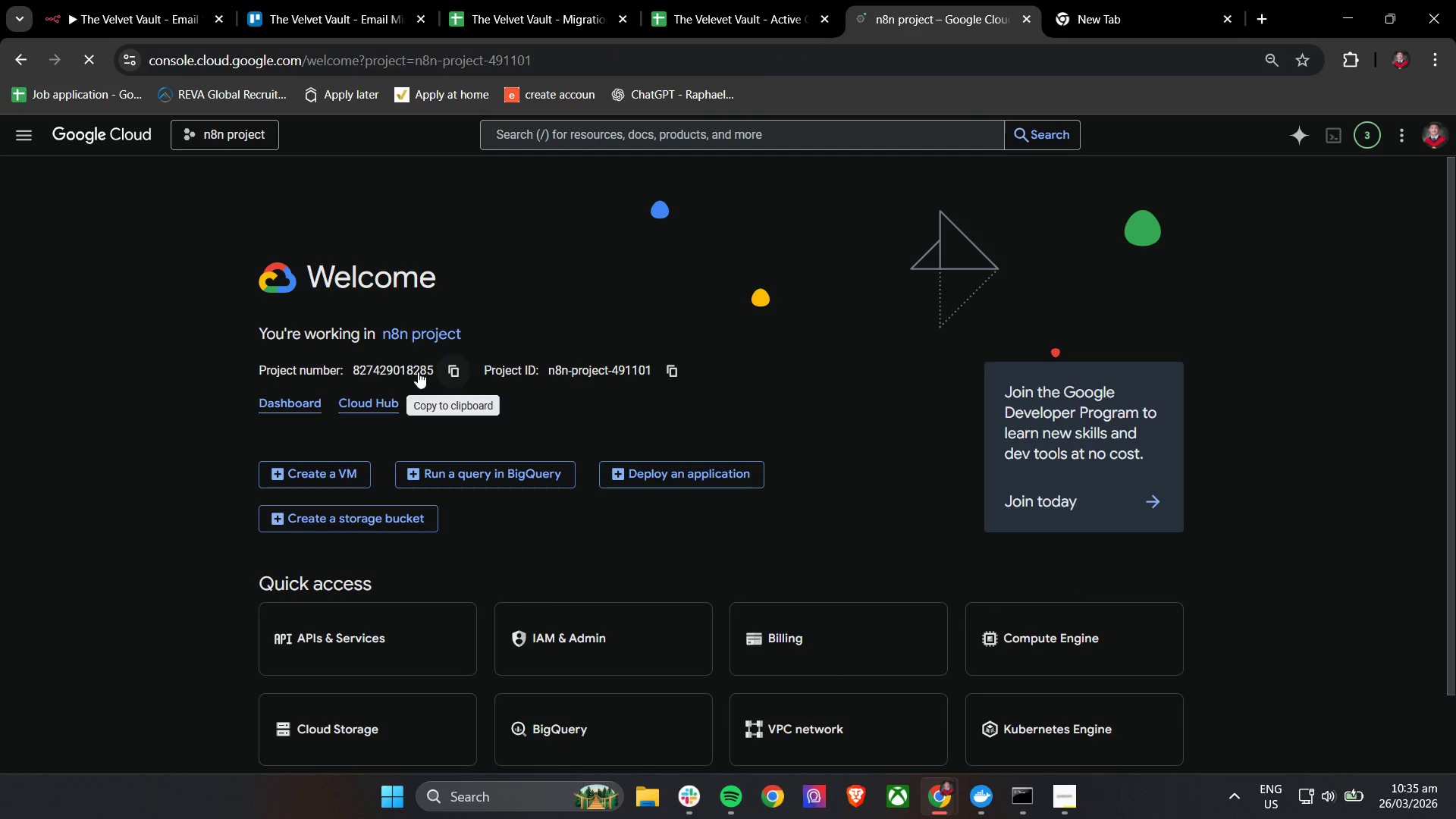 
left_click([154, 392])
 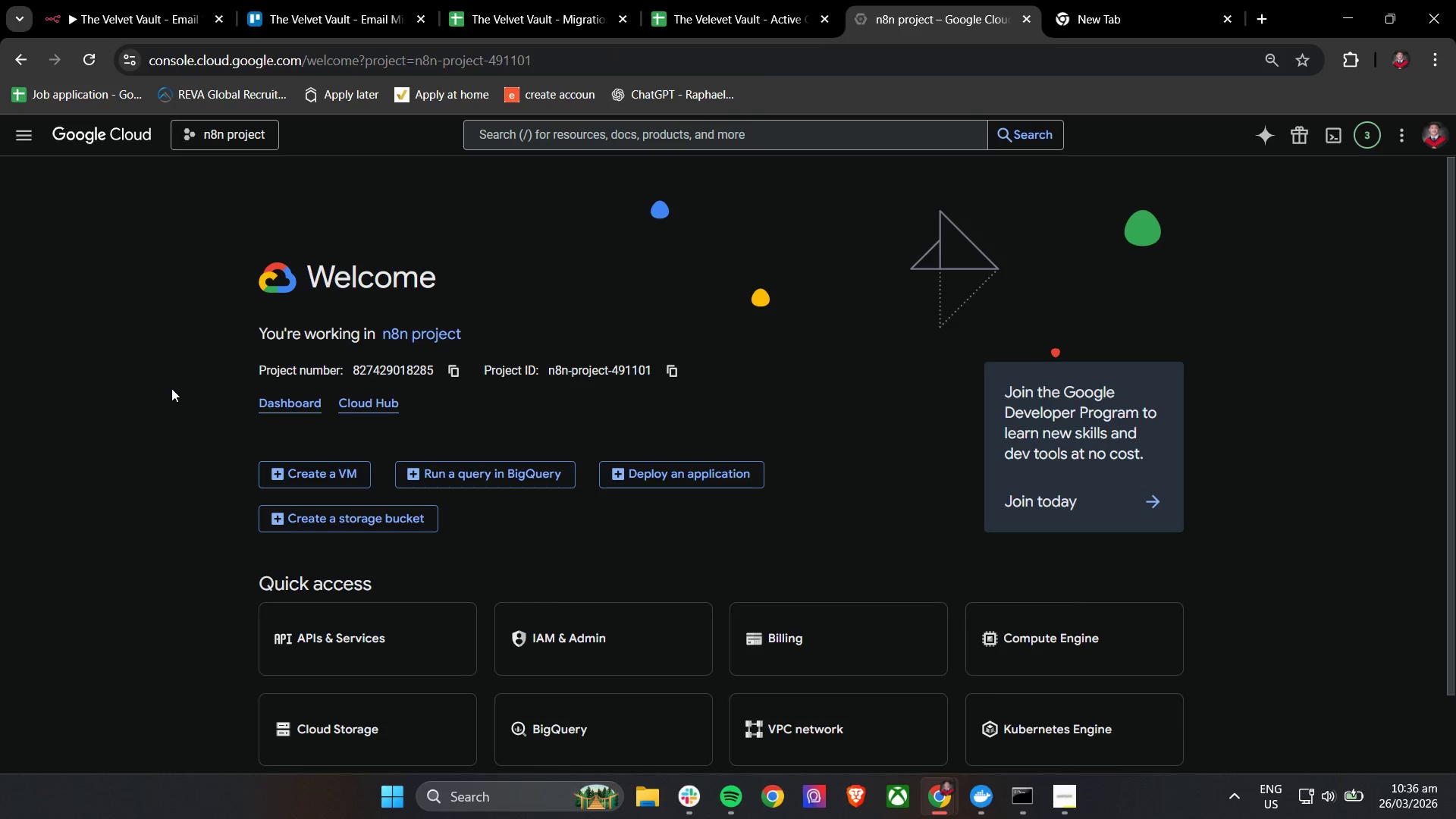 
scroll: coordinate [171, 388], scroll_direction: down, amount: 3.0
 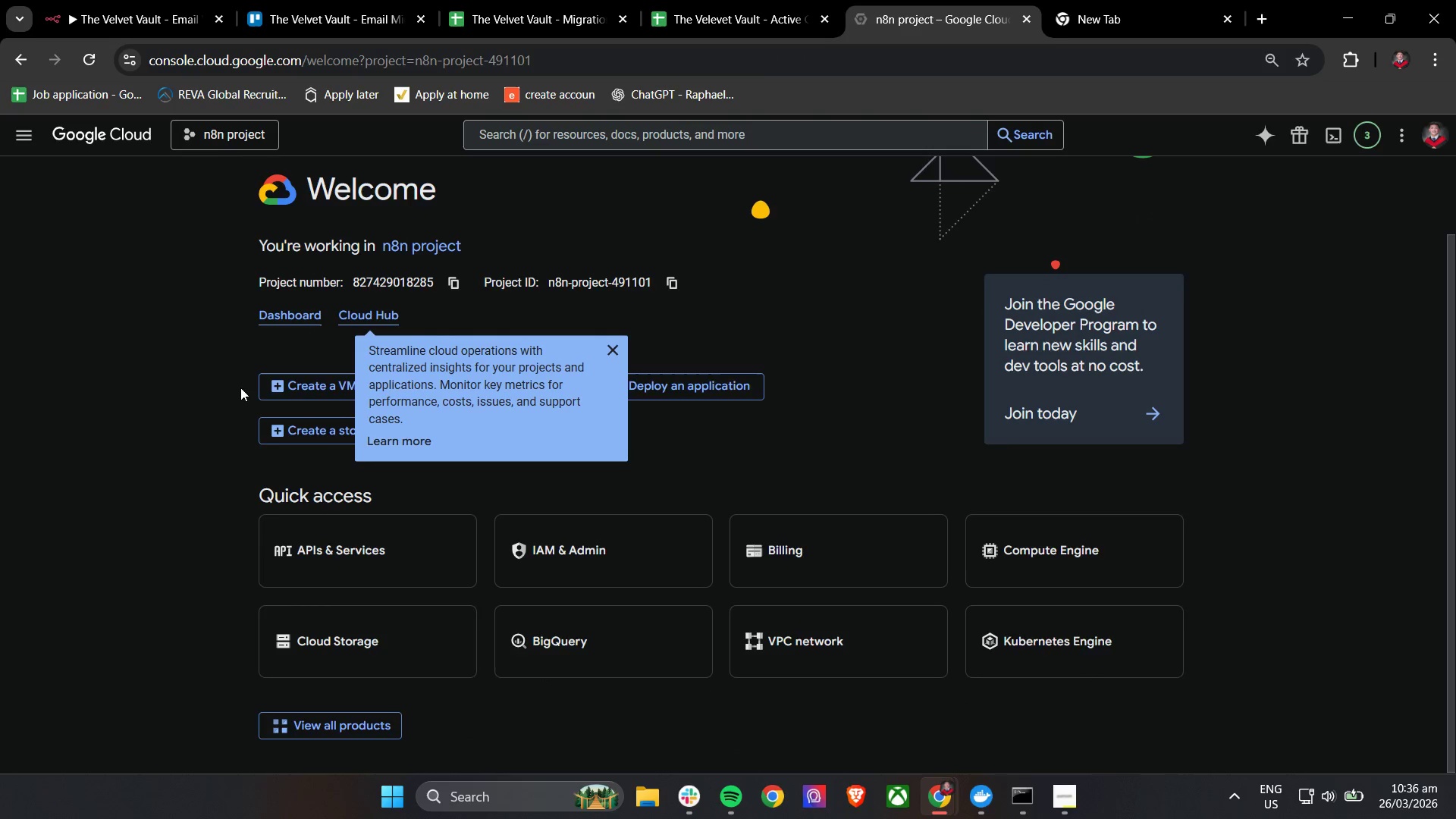 
left_click([176, 480])
 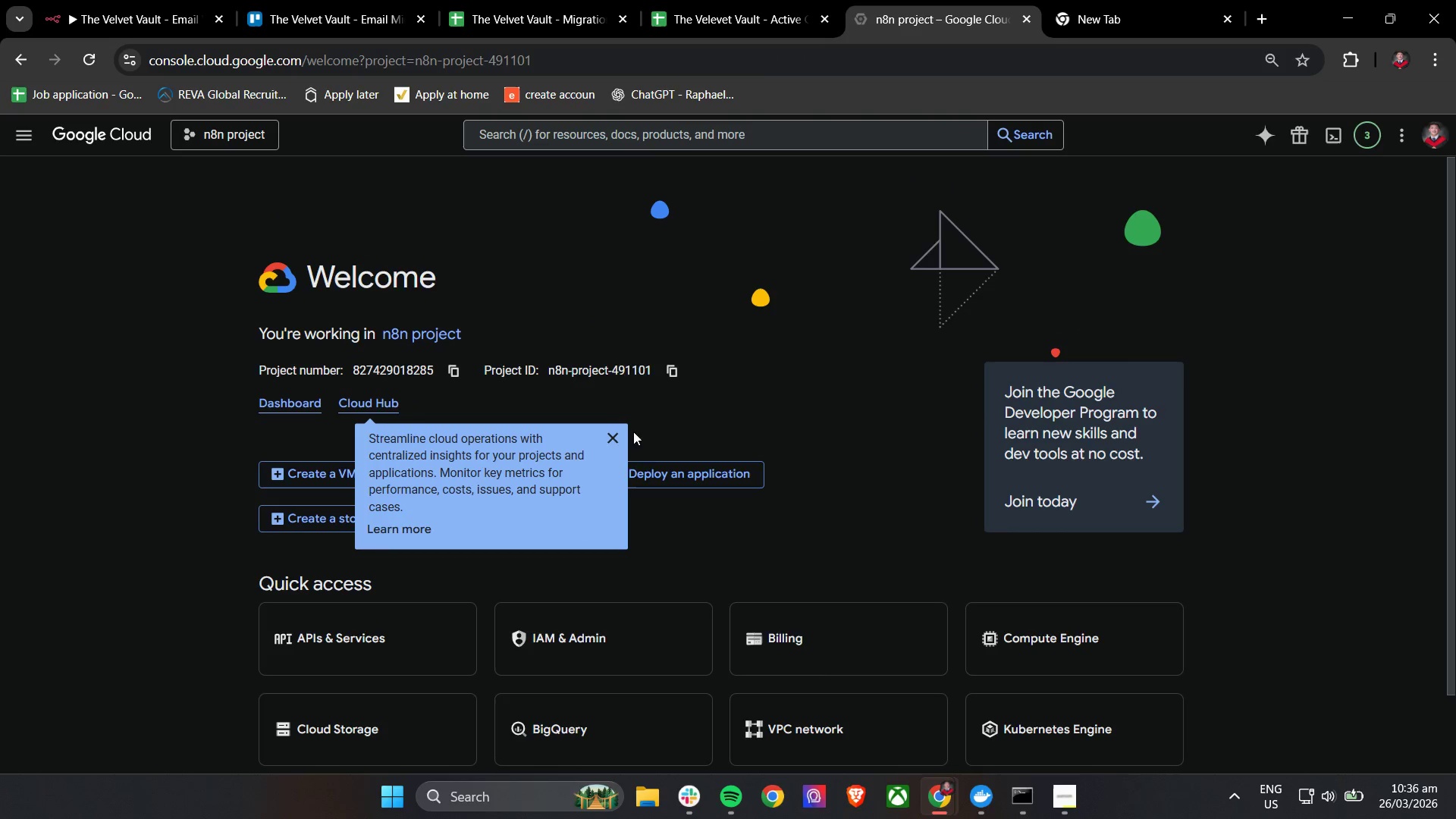 
scroll: coordinate [243, 481], scroll_direction: up, amount: 2.0
 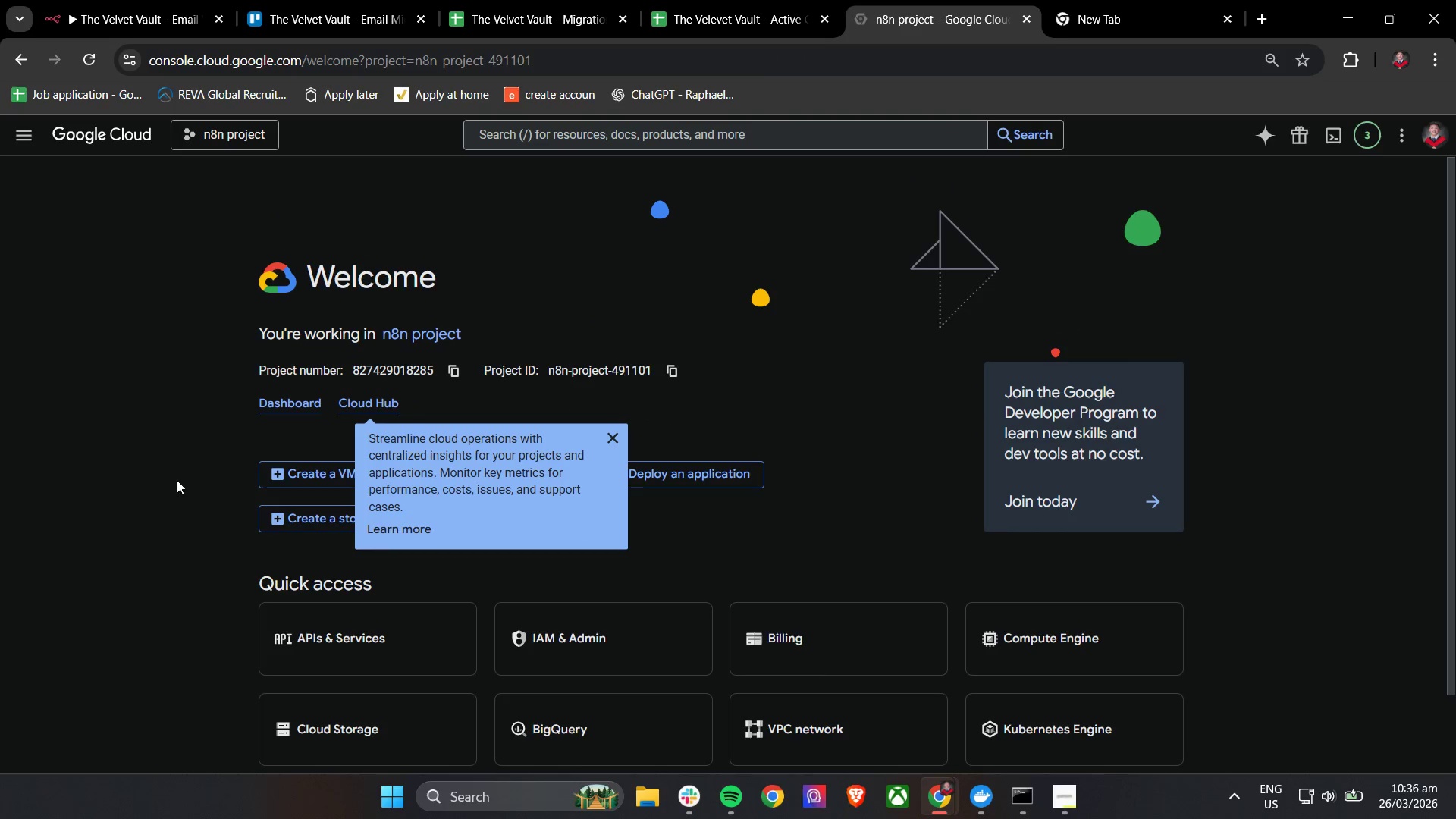 
left_click([610, 438])
 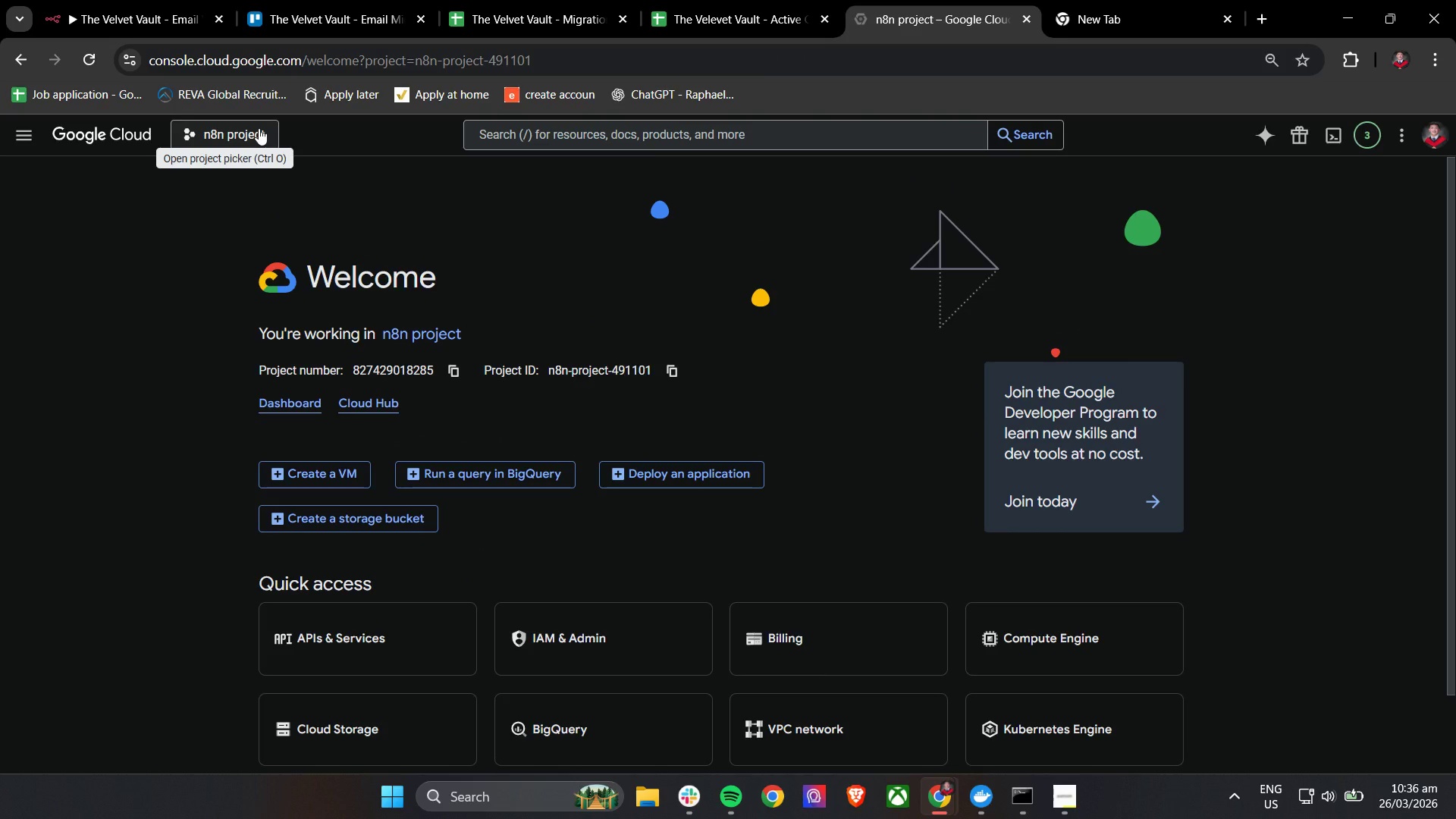 
left_click([268, 128])
 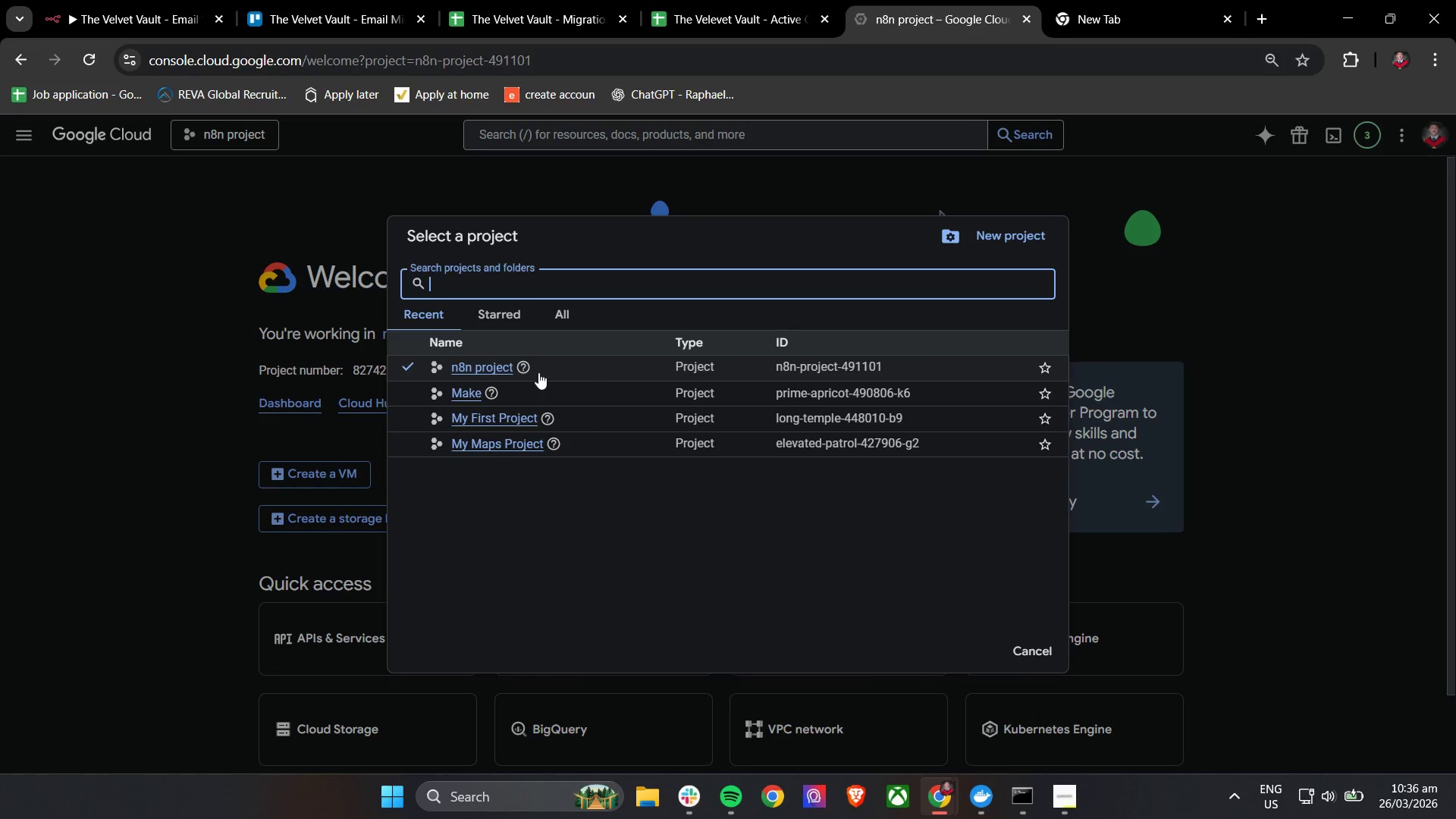 
left_click([500, 372])
 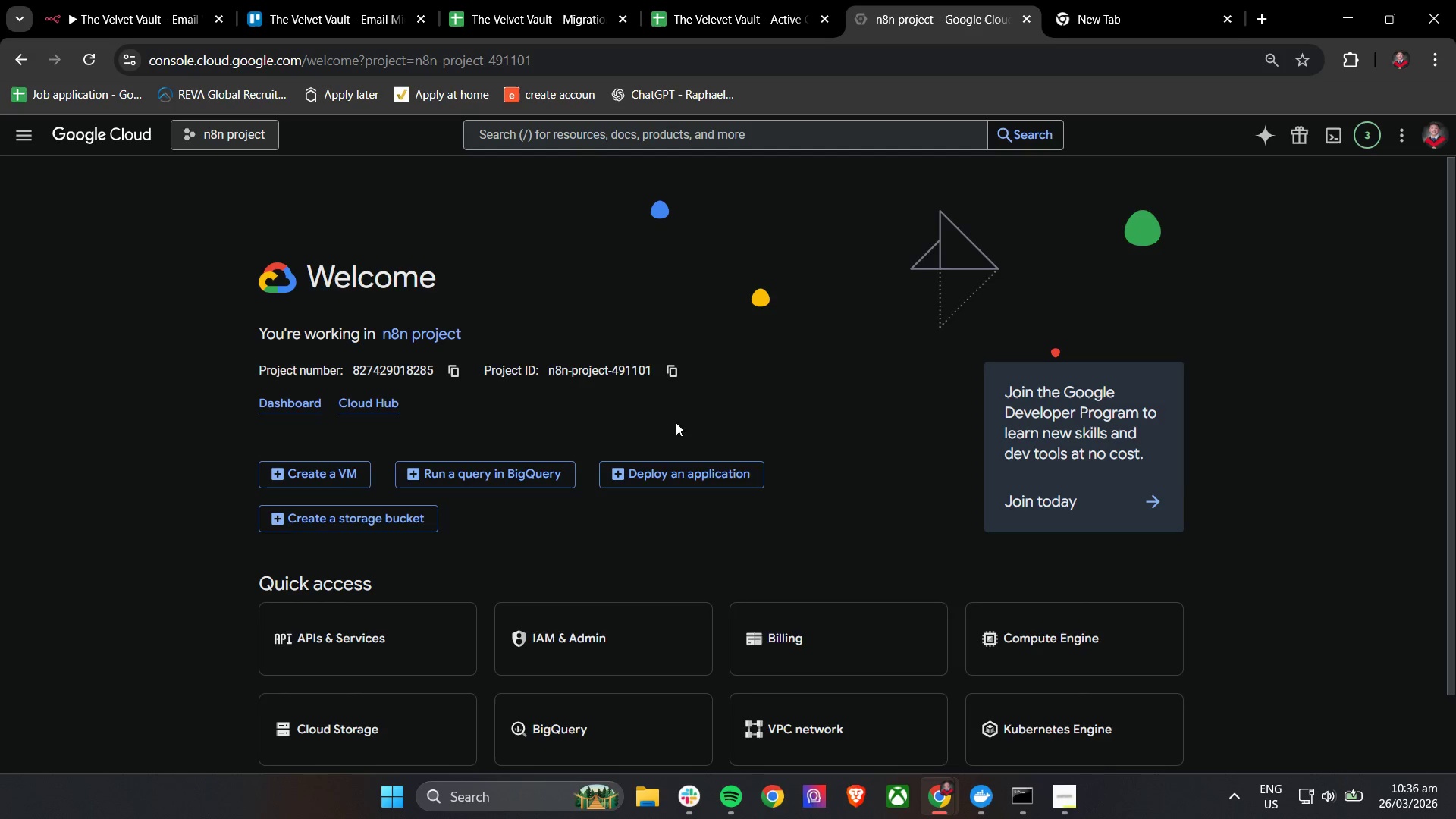 
scroll: coordinate [790, 488], scroll_direction: down, amount: 3.0
 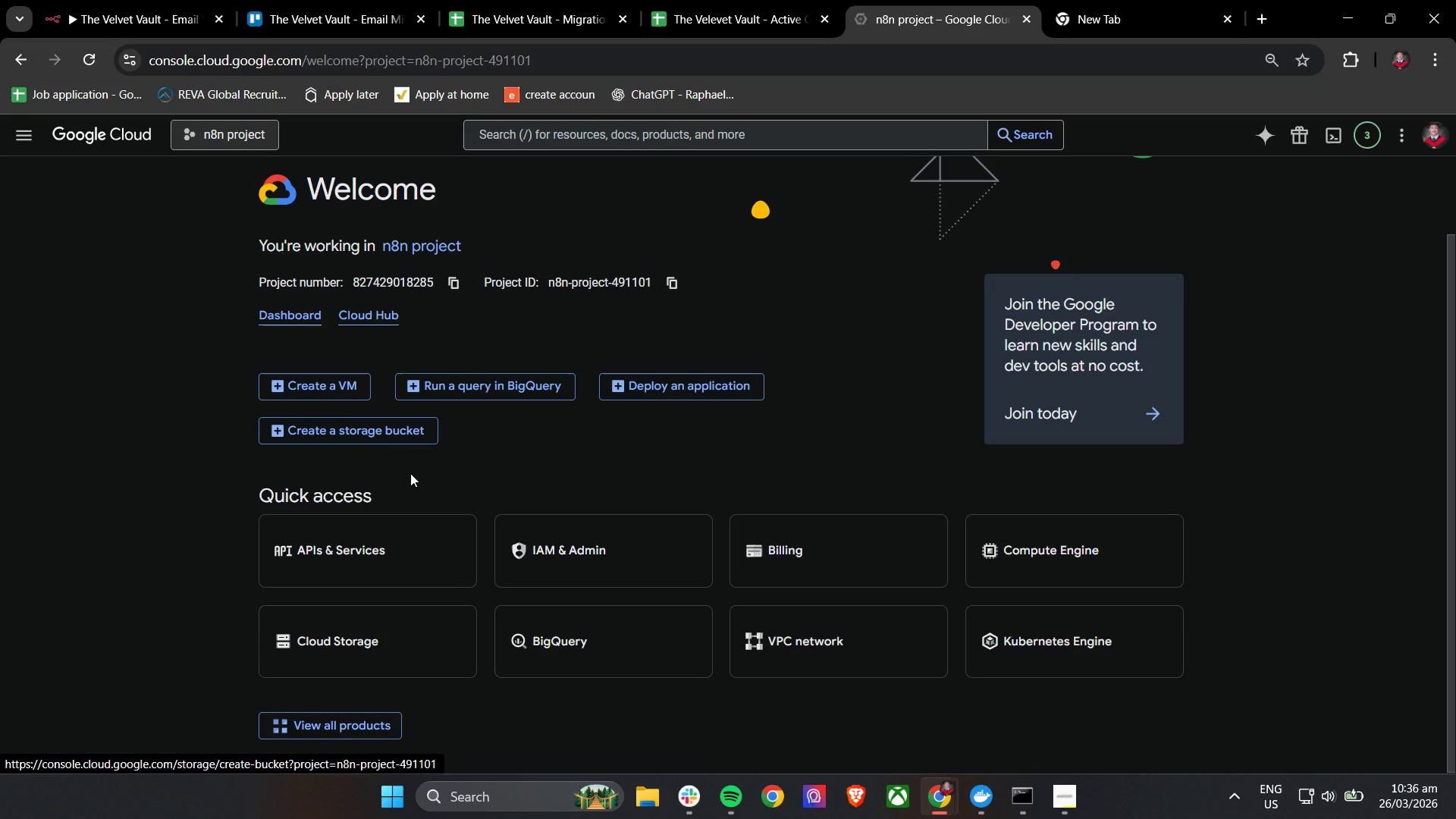 
wait(6.52)
 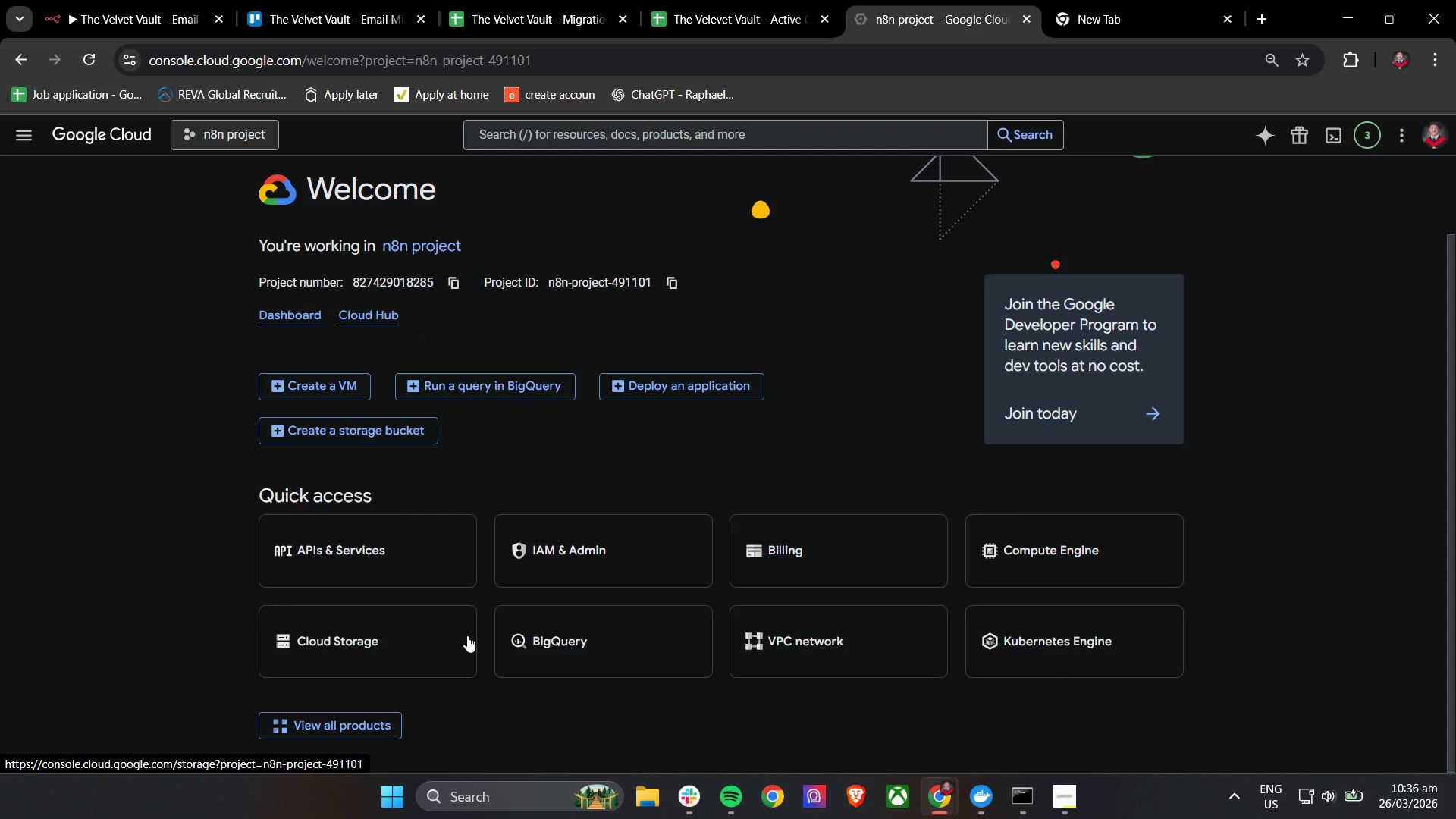 
left_click([359, 546])
 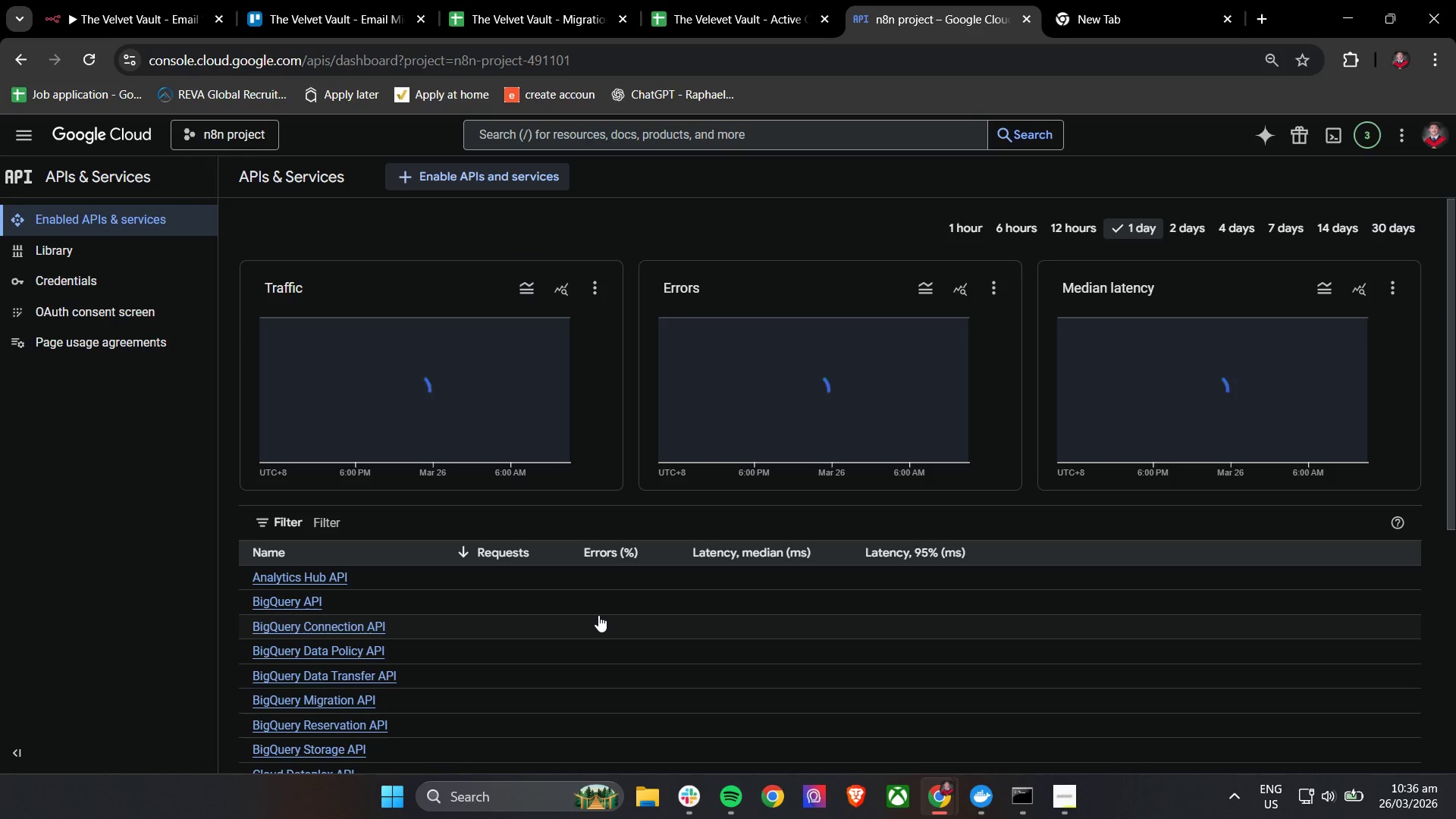 
scroll: coordinate [690, 438], scroll_direction: up, amount: 7.0
 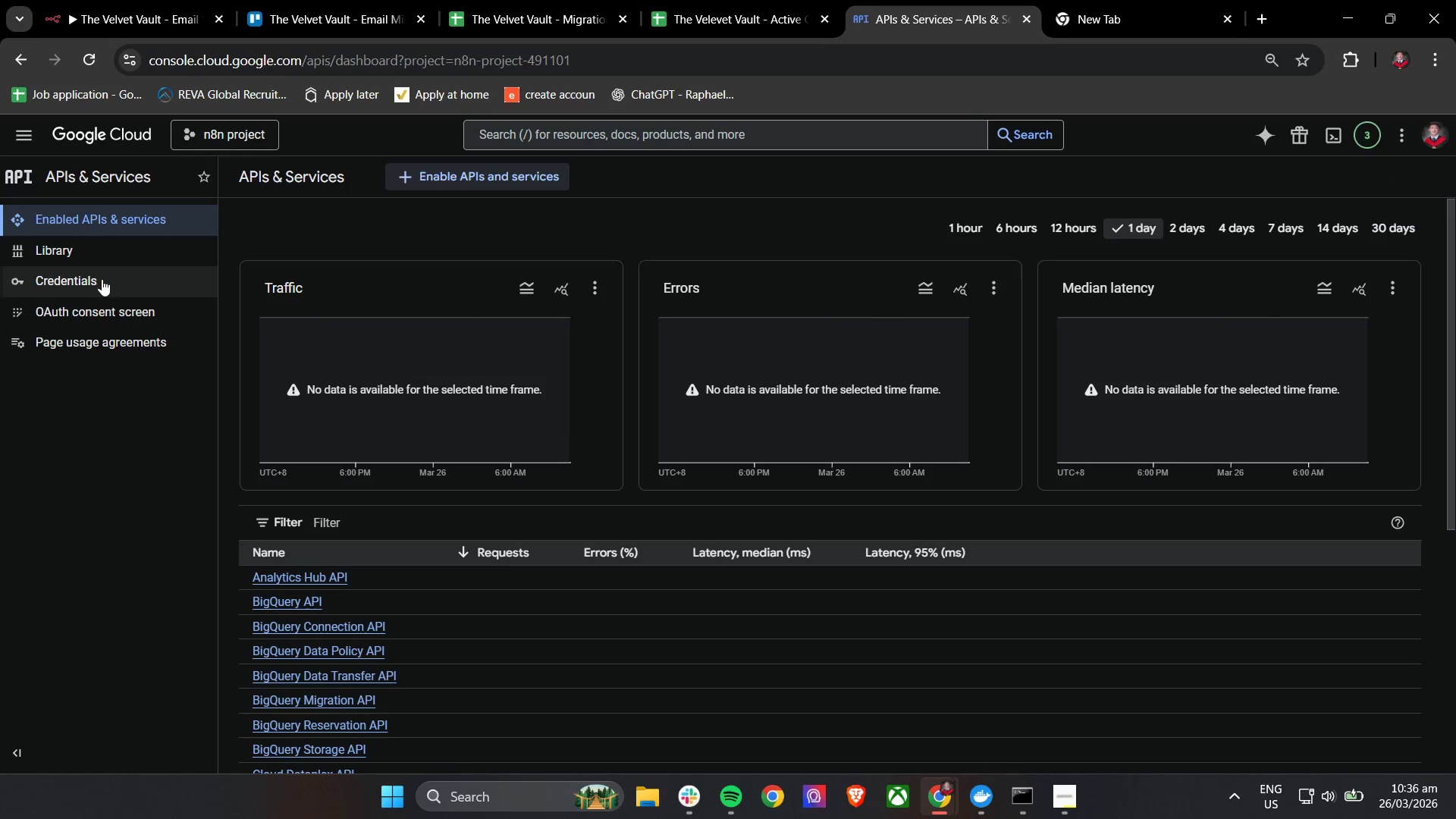 
left_click([105, 285])
 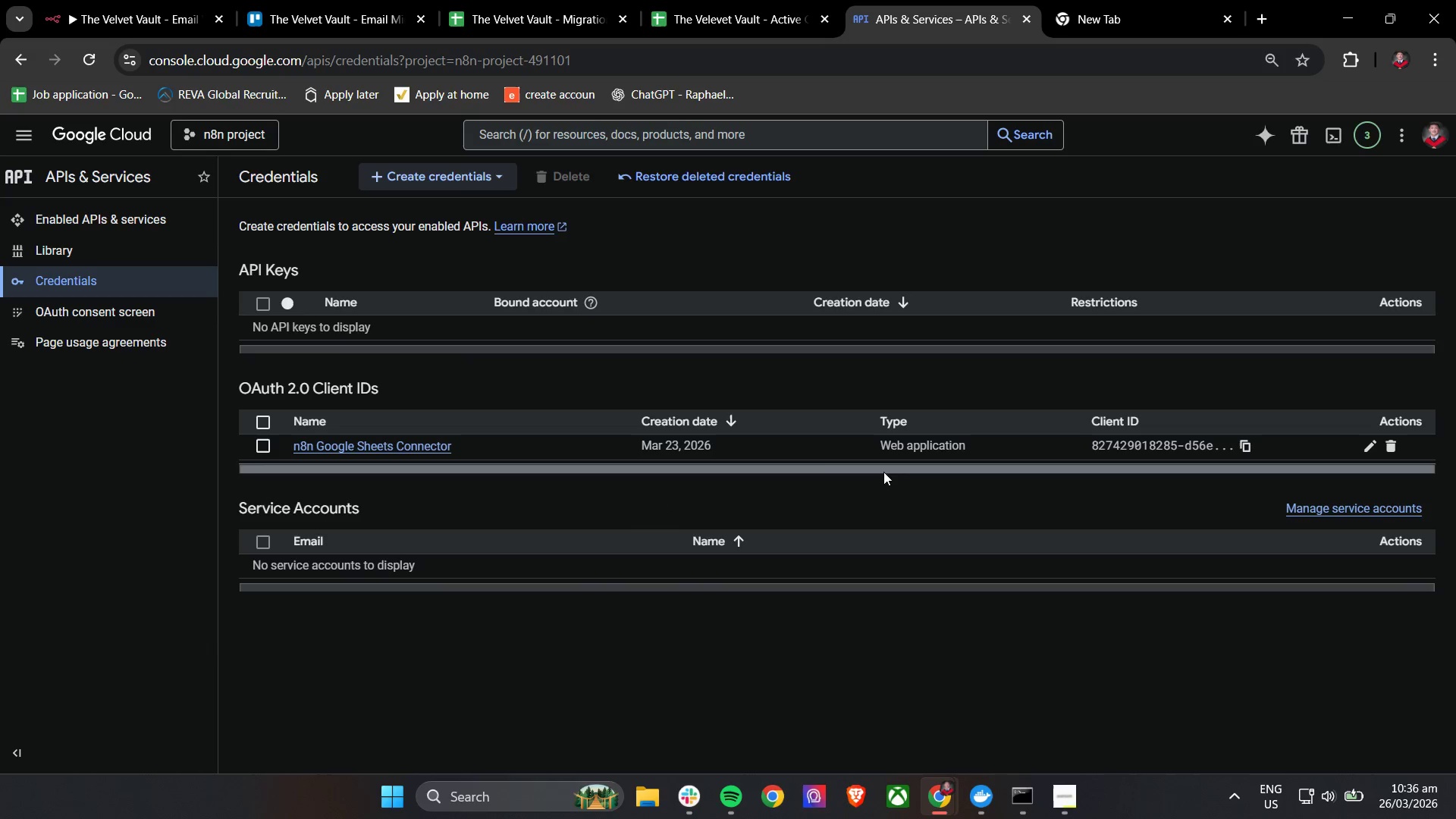 
wait(6.44)
 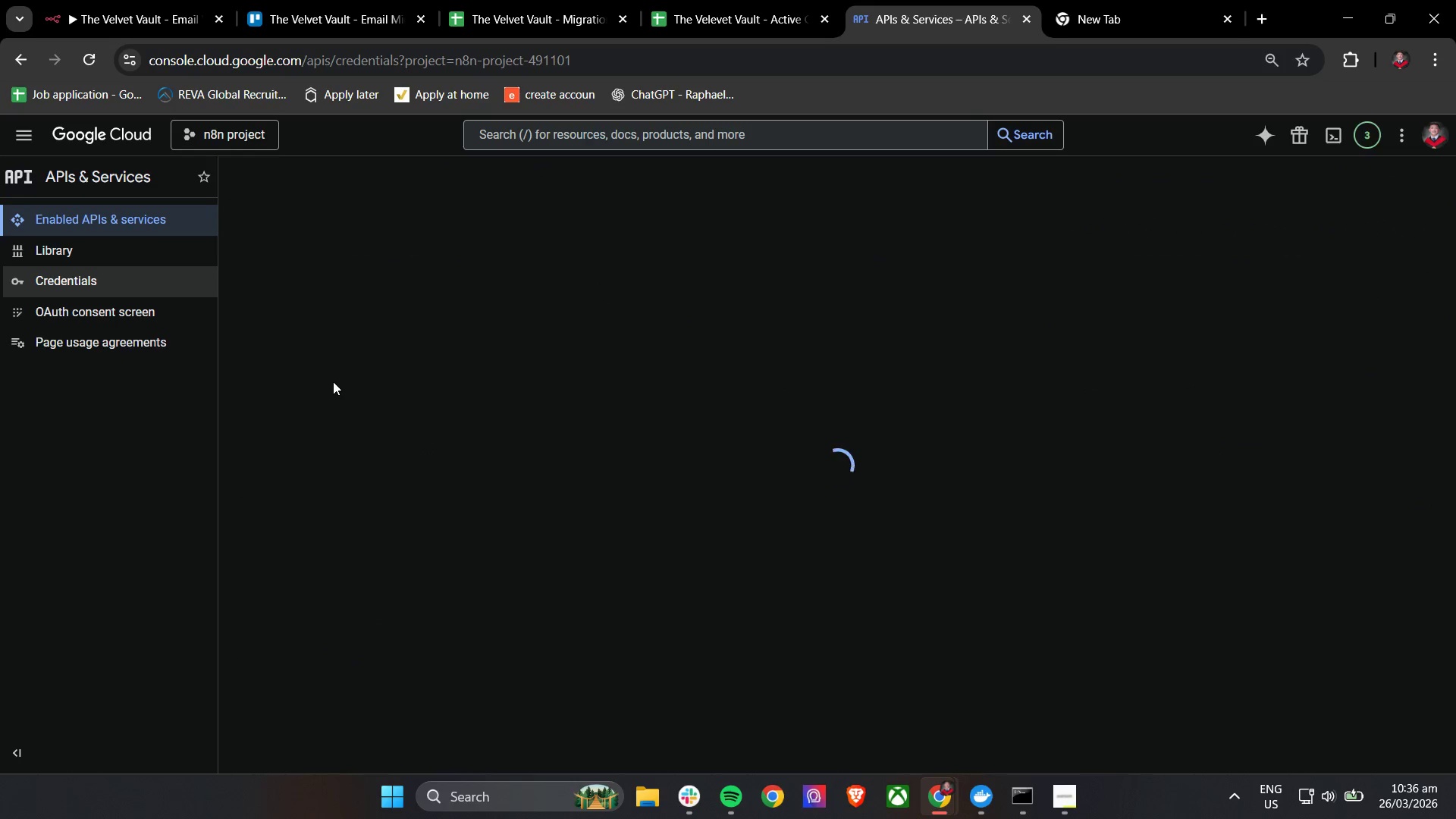 
left_click_drag(start_coordinate=[1153, 470], to_coordinate=[1379, 472])
 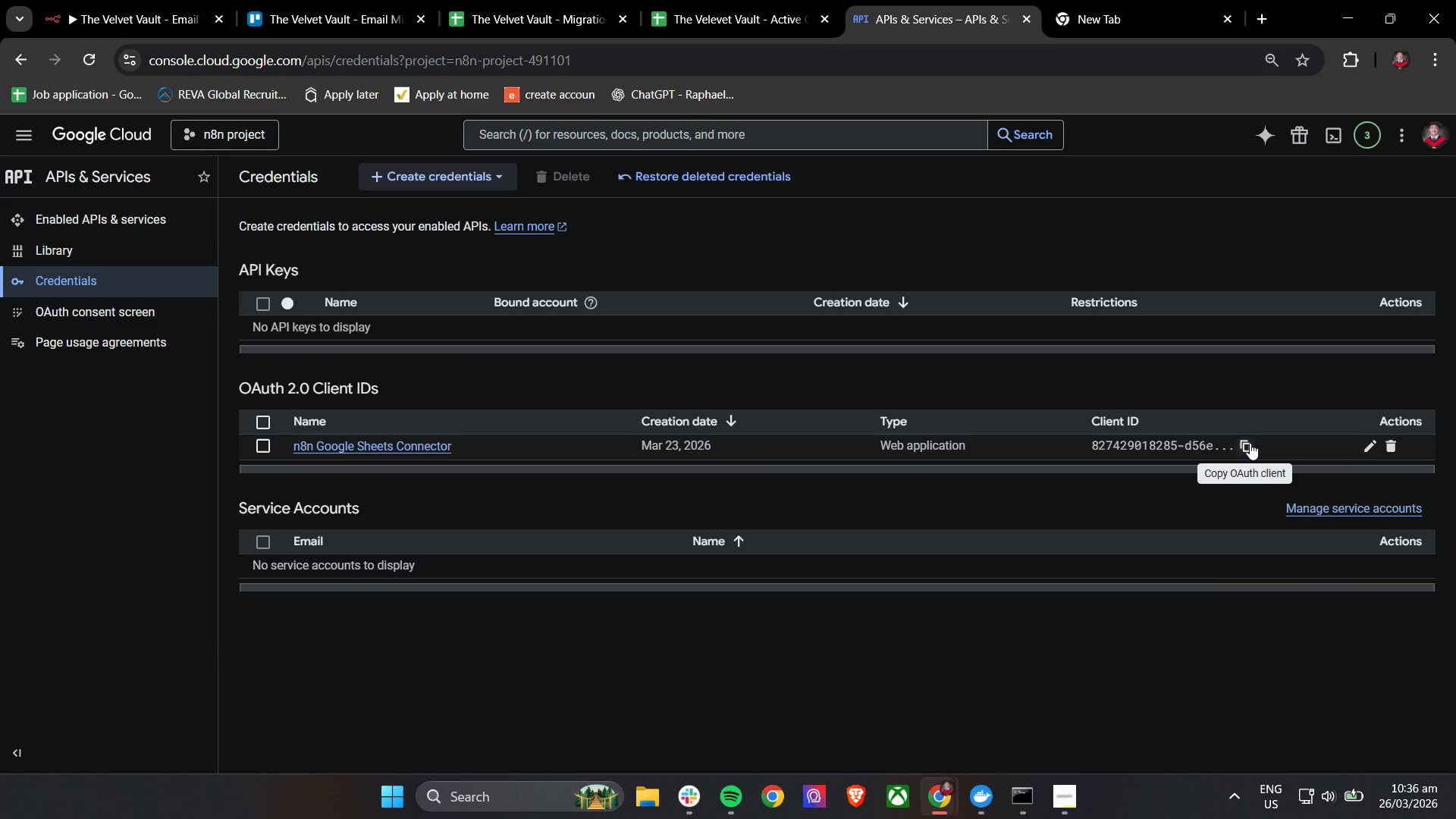 
left_click([1250, 445])
 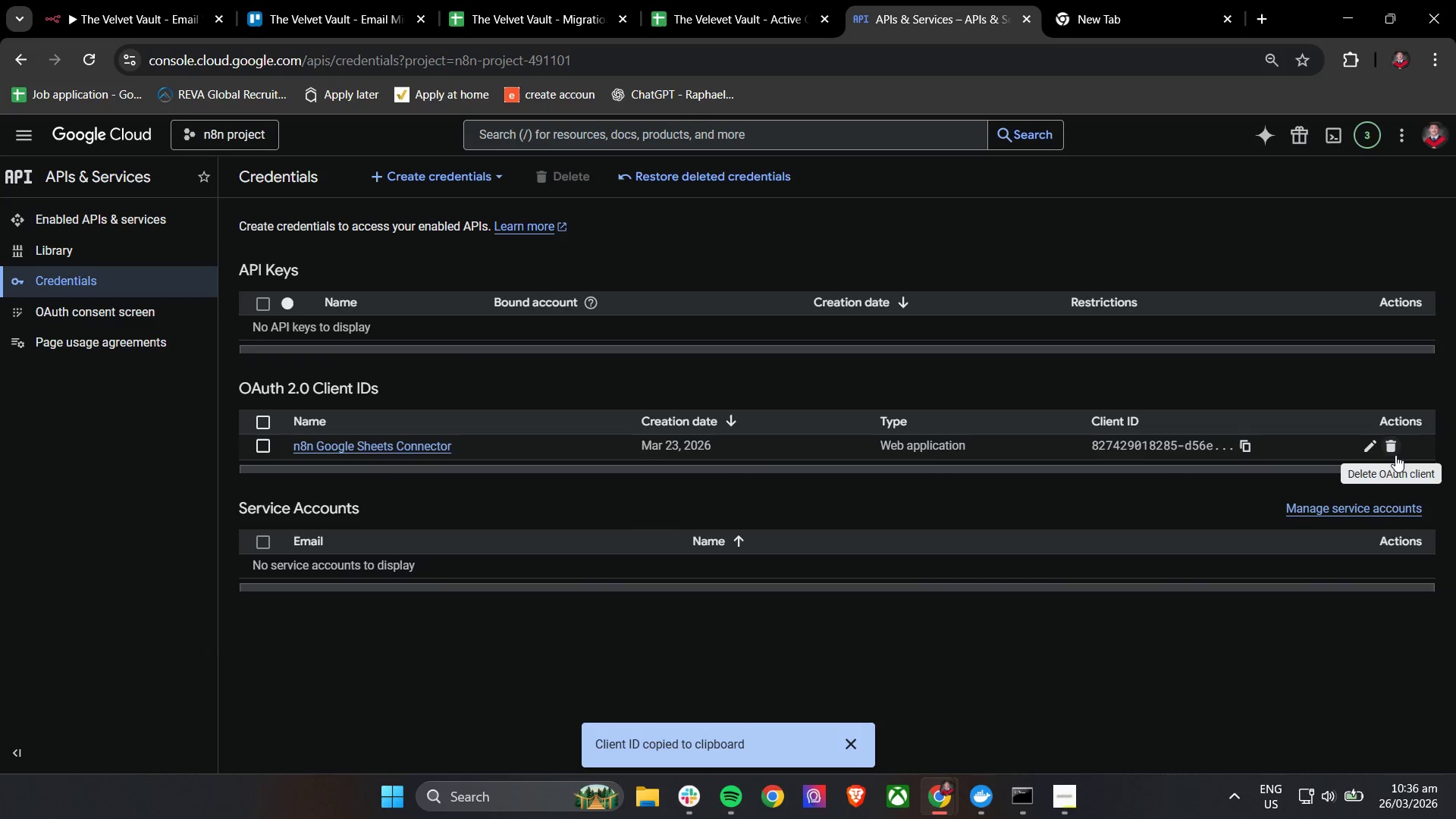 
left_click([1365, 450])
 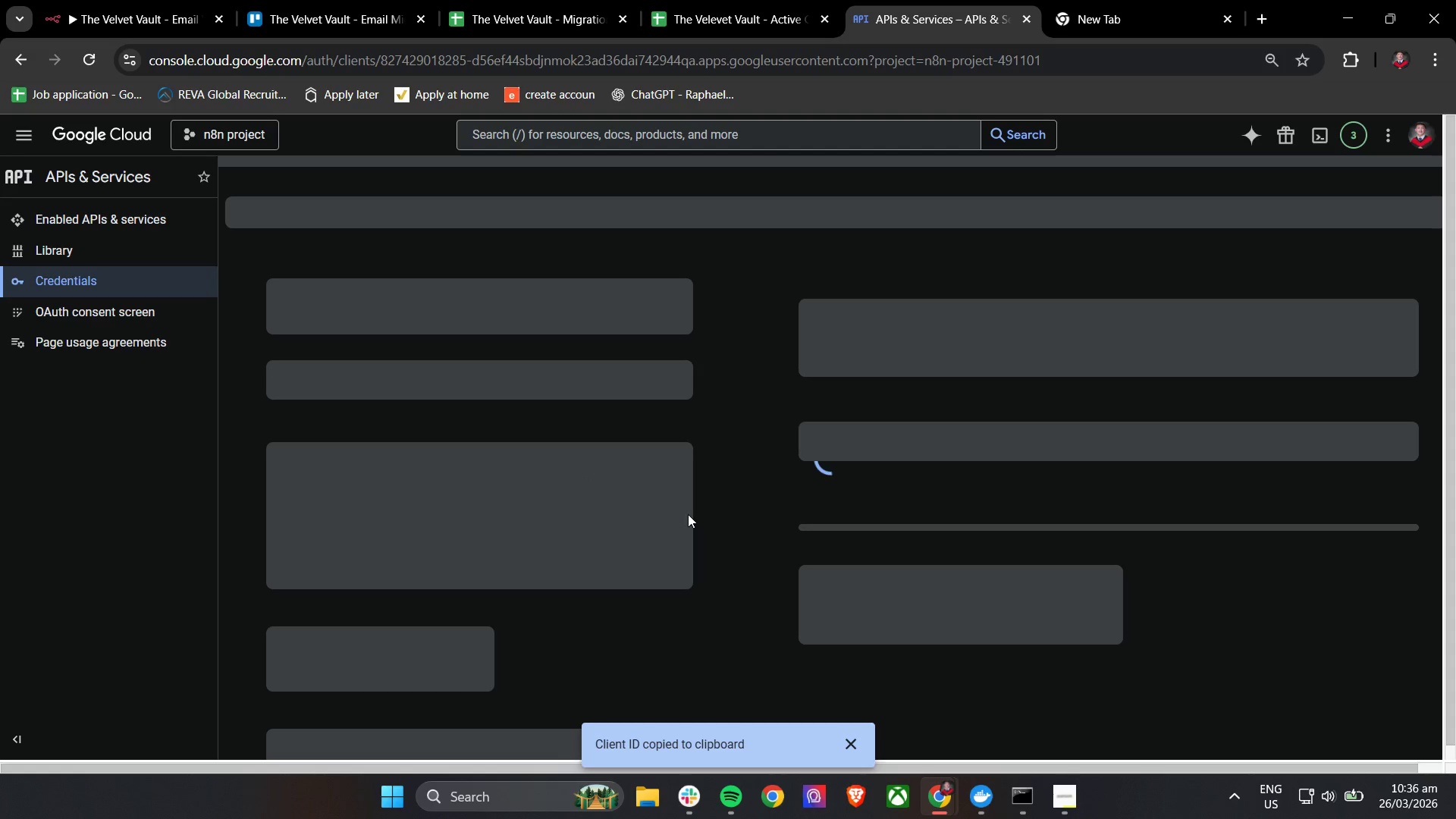 
left_click([852, 748])
 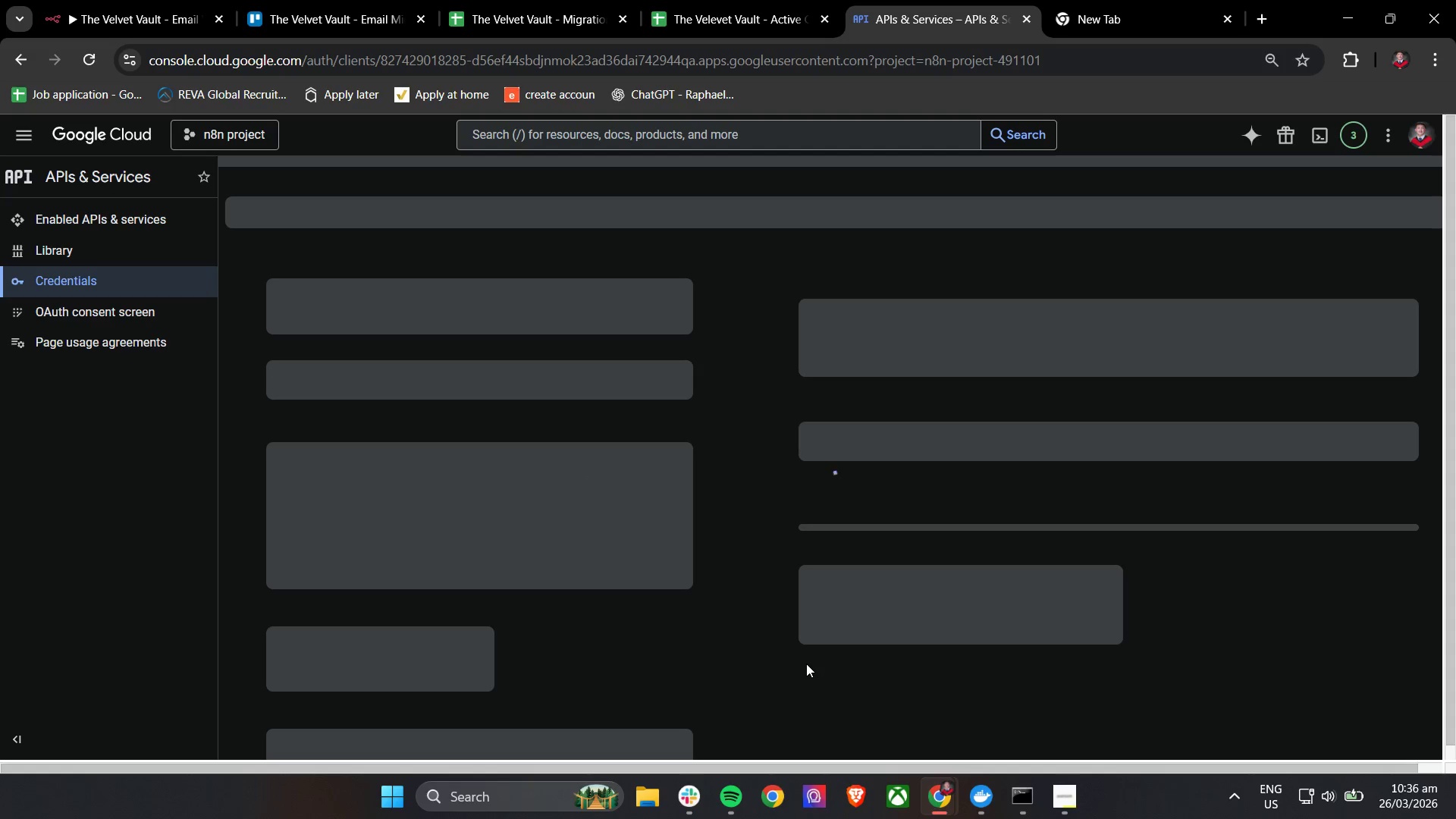 
scroll: coordinate [750, 577], scroll_direction: down, amount: 1.0
 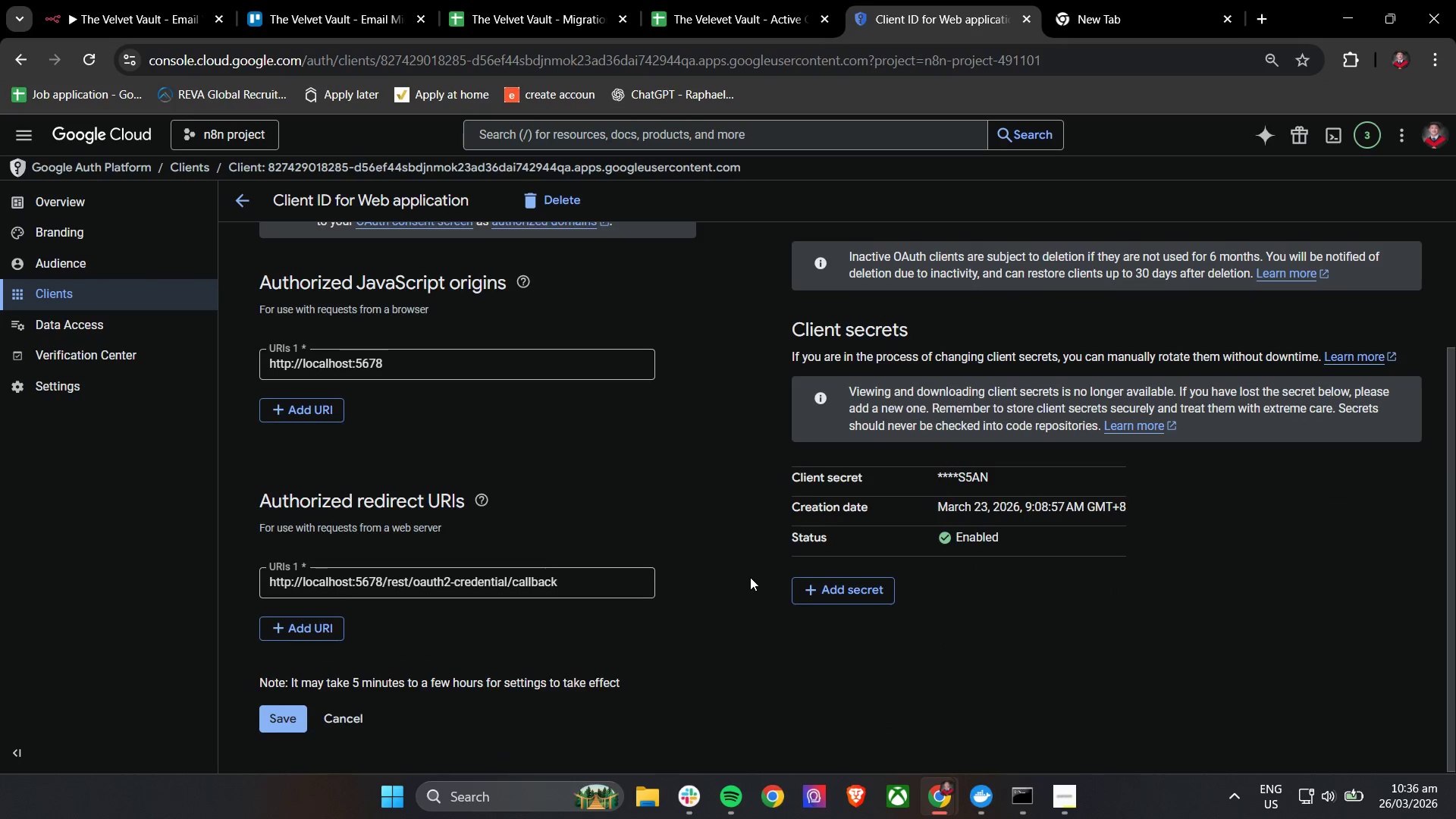 
scroll: coordinate [750, 577], scroll_direction: up, amount: 4.0
 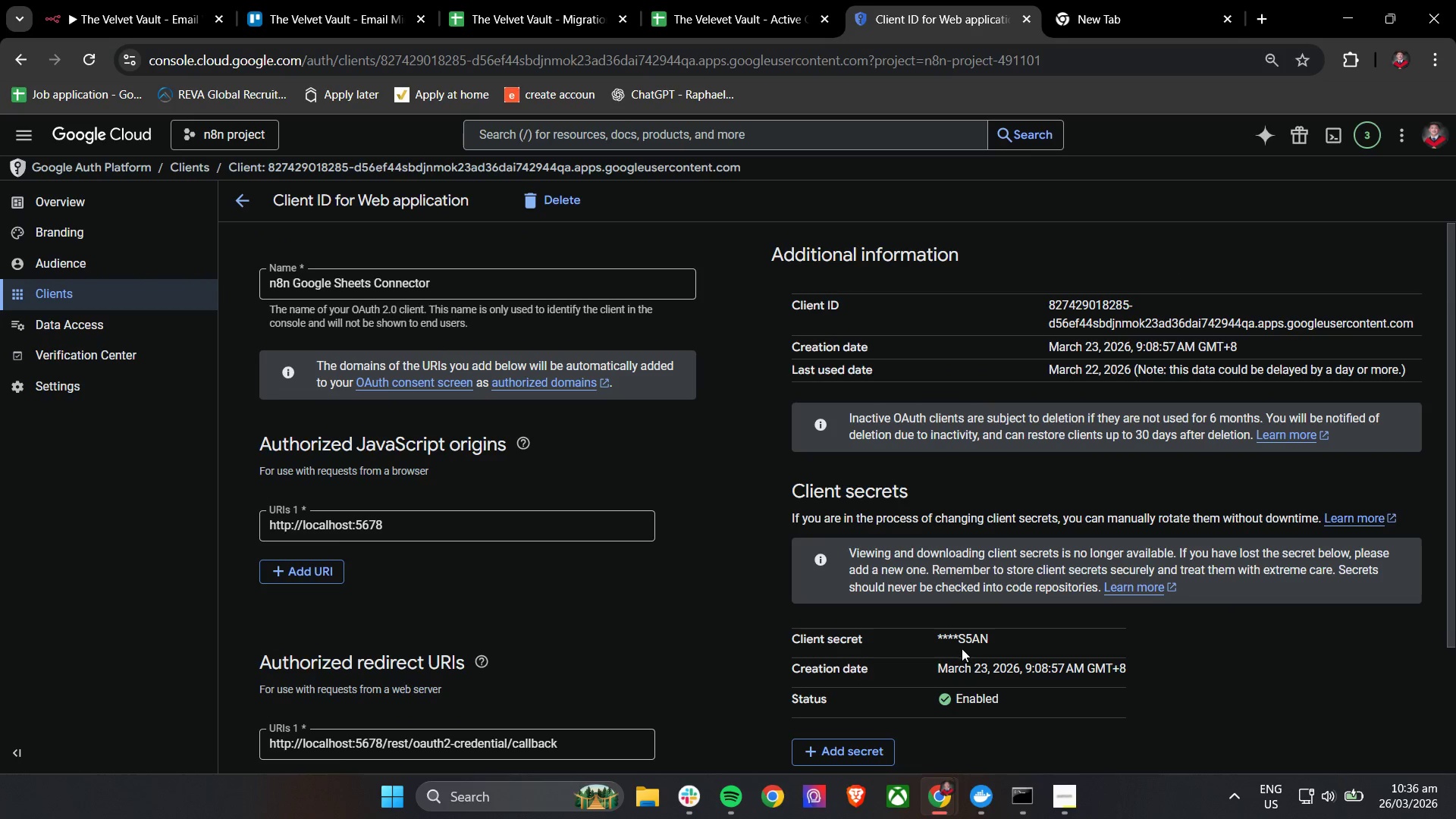 
scroll: coordinate [973, 635], scroll_direction: down, amount: 3.0
 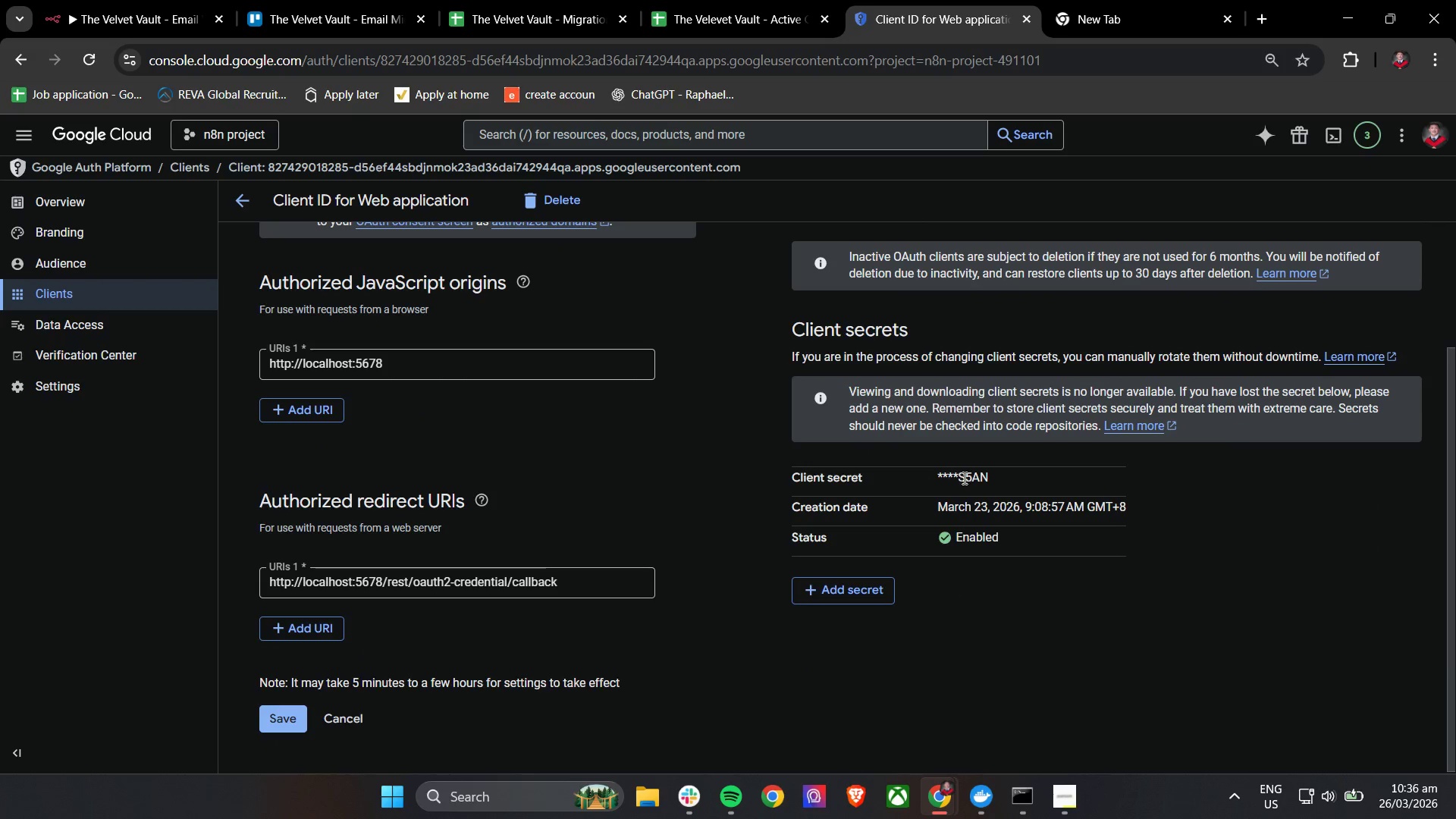 
double_click([965, 475])
 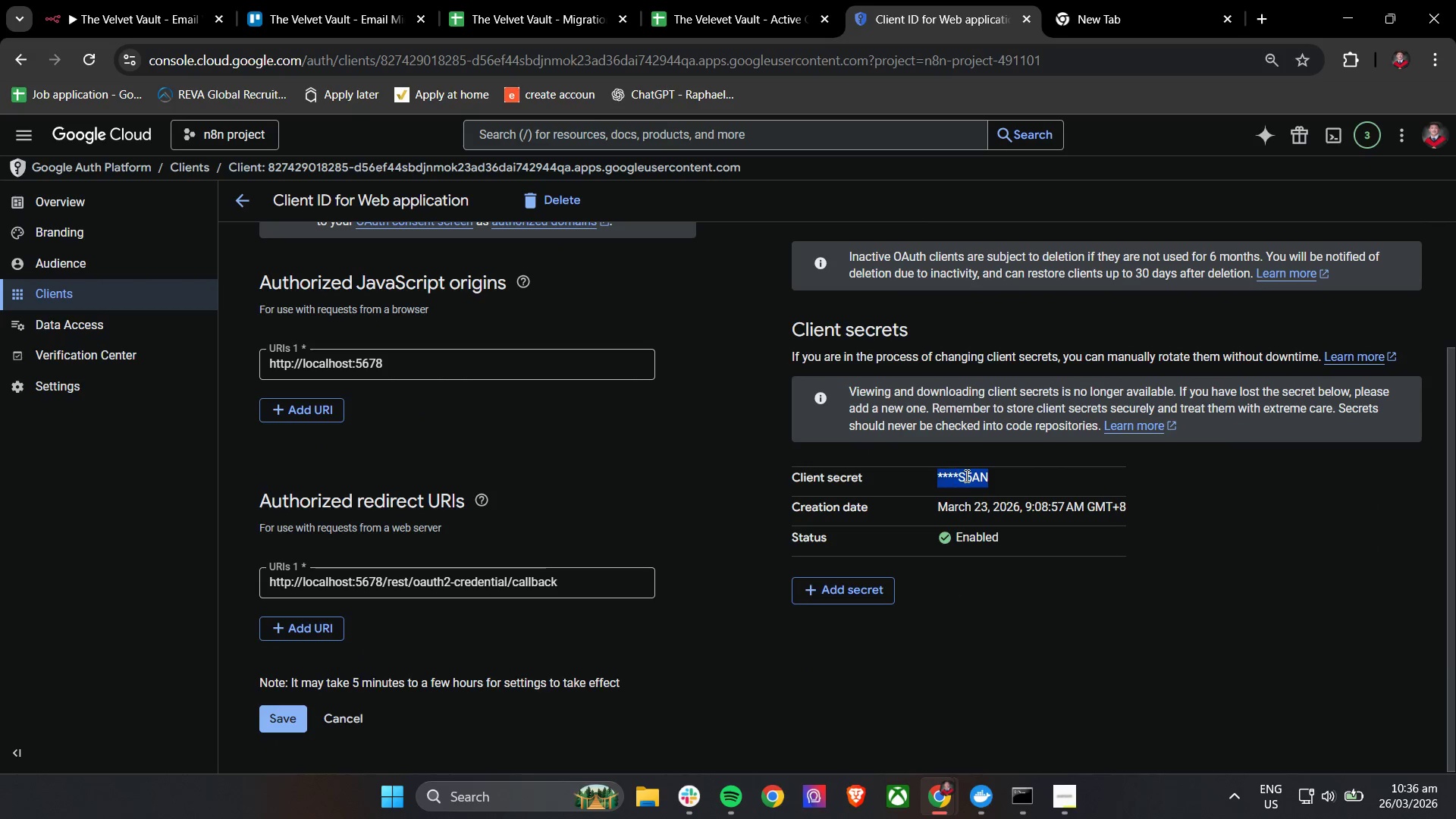 
triple_click([965, 475])
 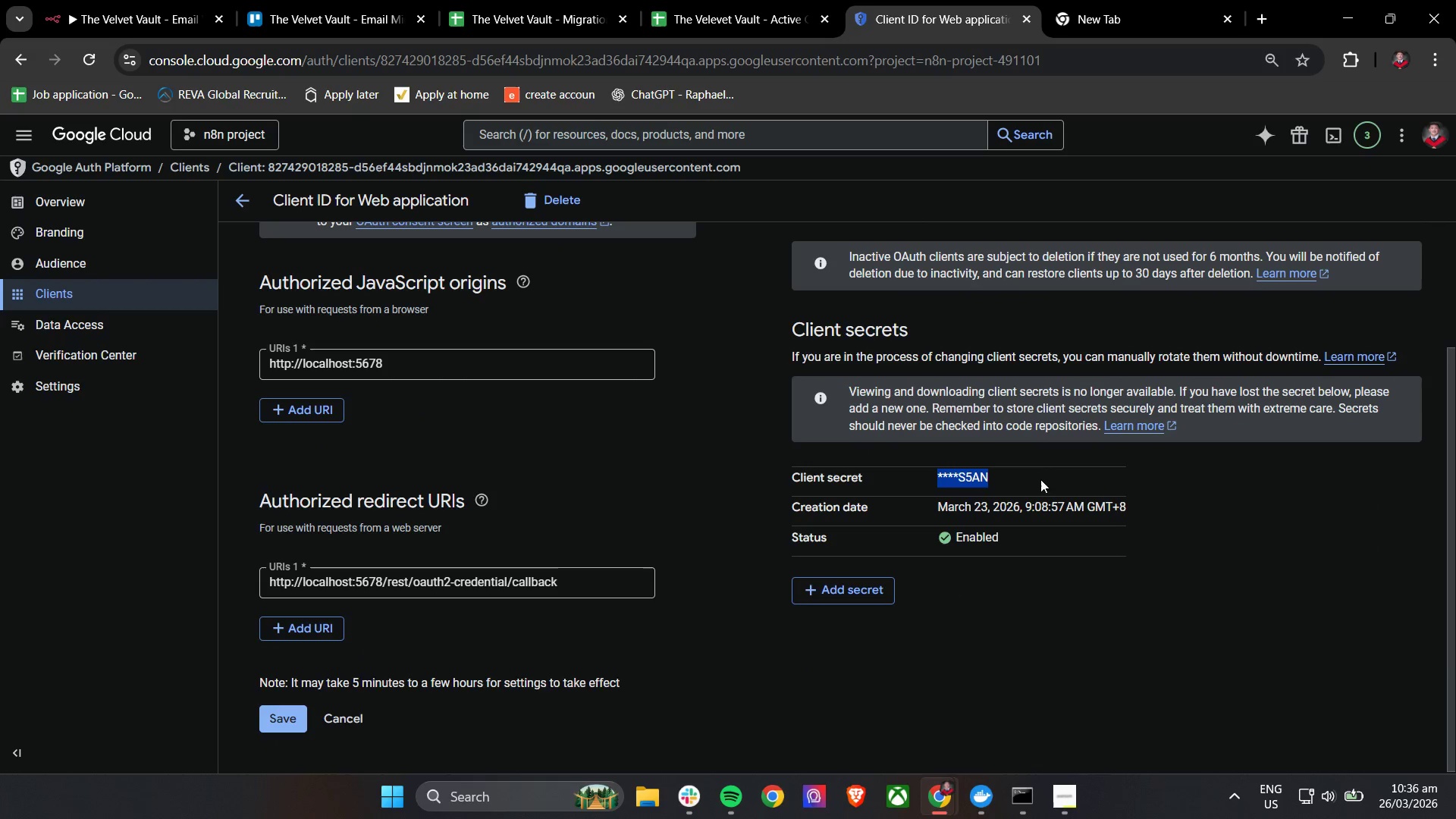 
left_click([1248, 490])
 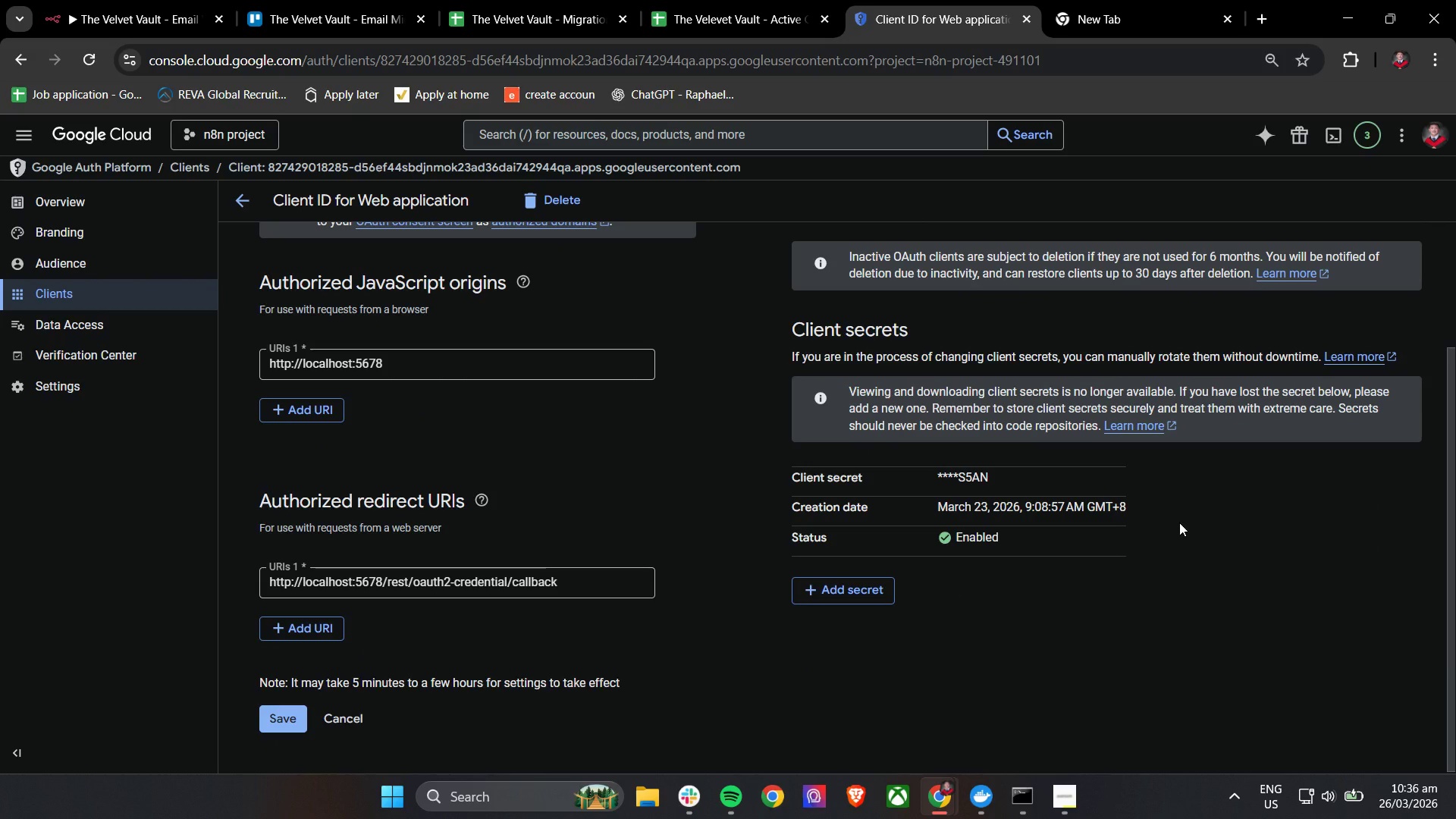 
scroll: coordinate [1065, 580], scroll_direction: up, amount: 2.0
 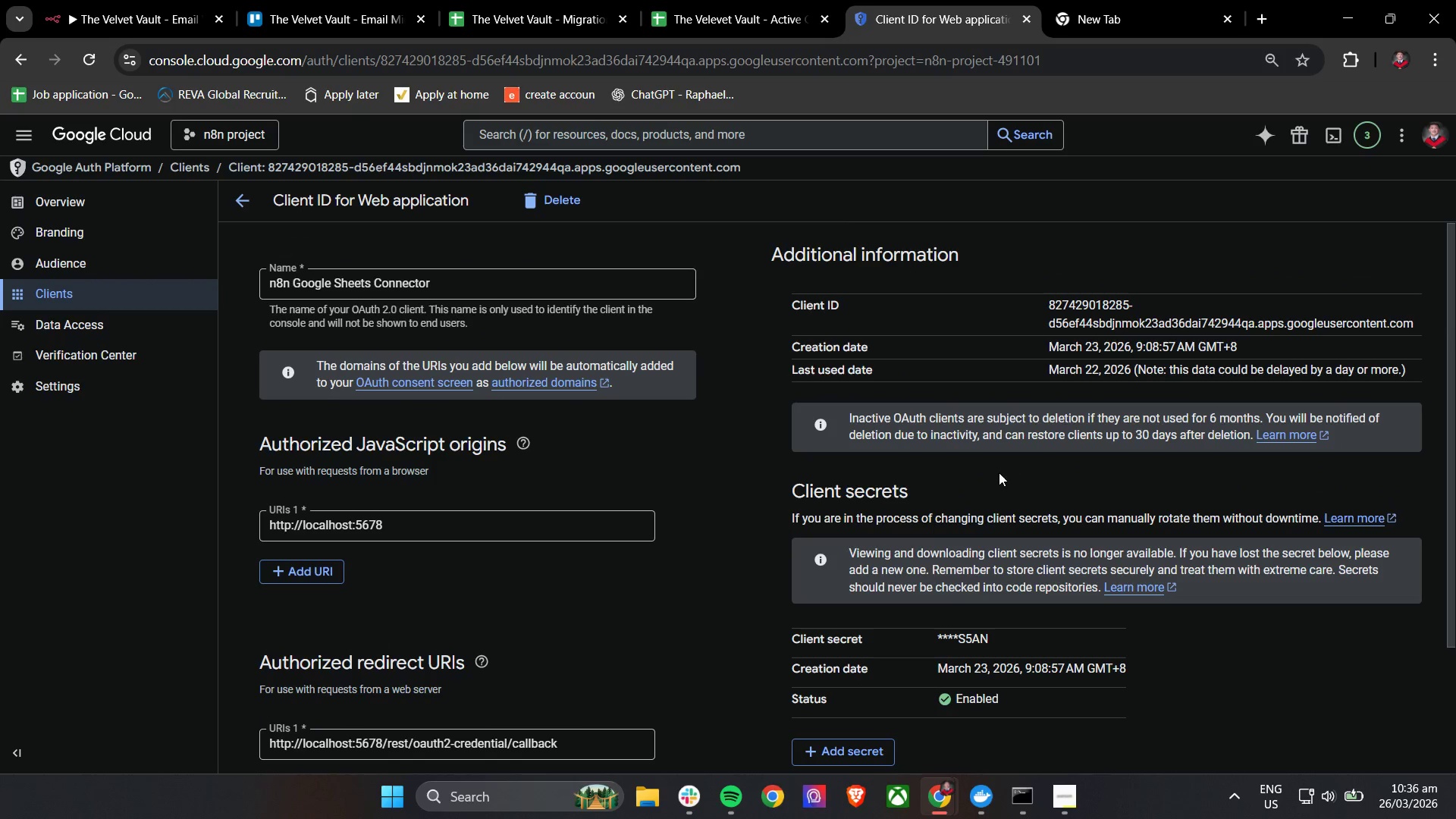 
scroll: coordinate [940, 580], scroll_direction: down, amount: 2.0
 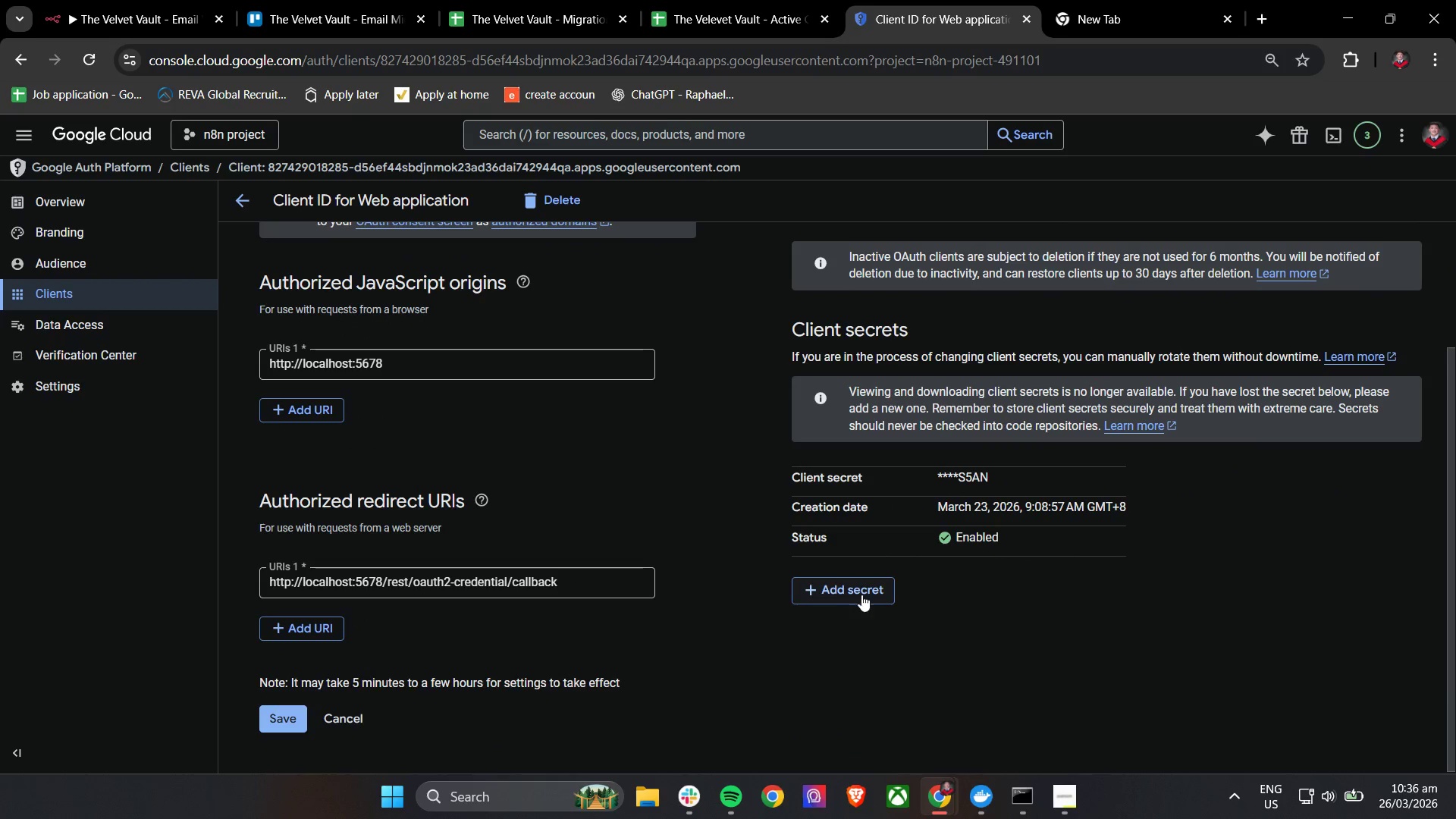 
left_click([861, 594])
 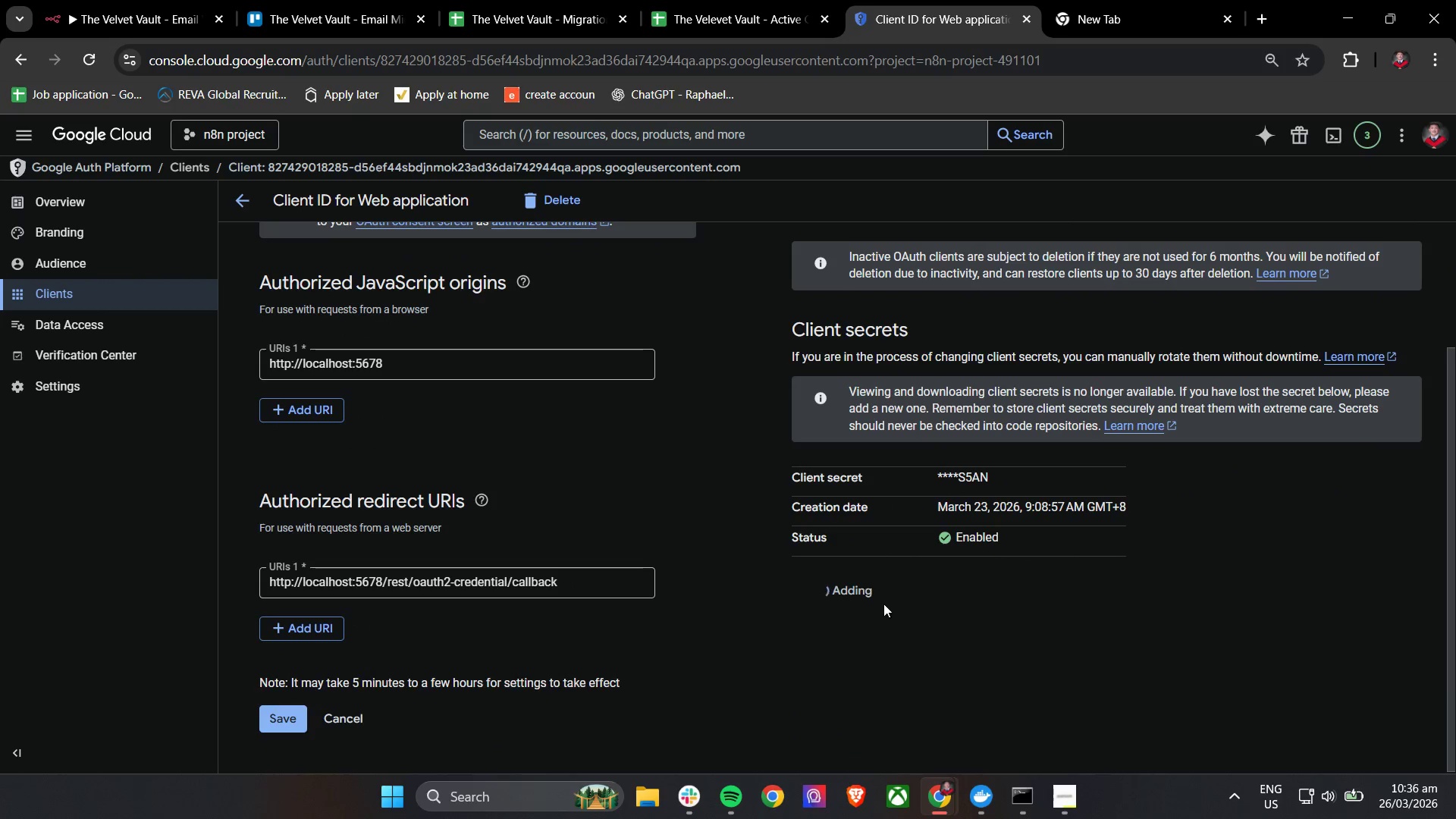 
mouse_move([937, 637])
 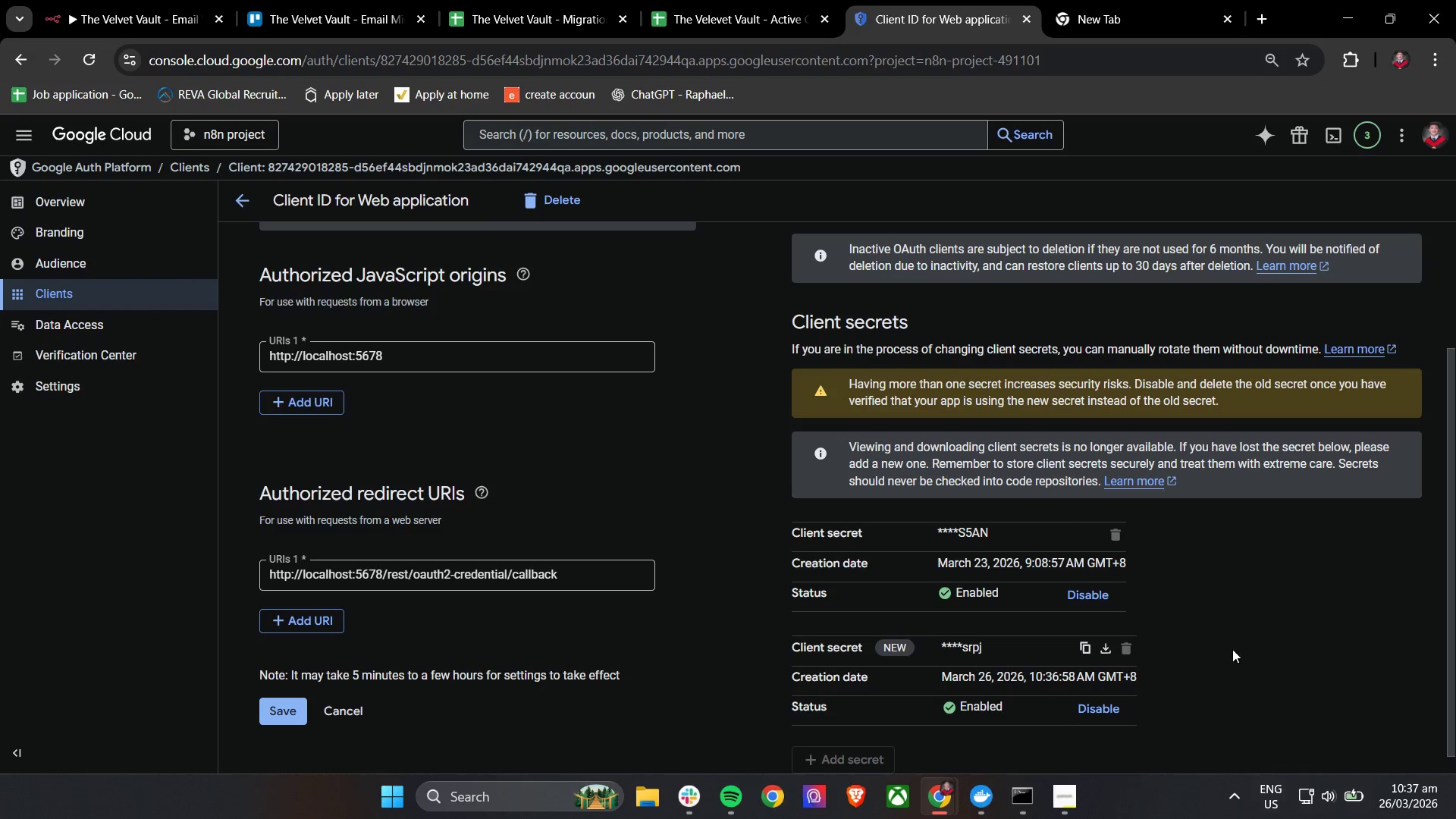 
left_click([1086, 642])
 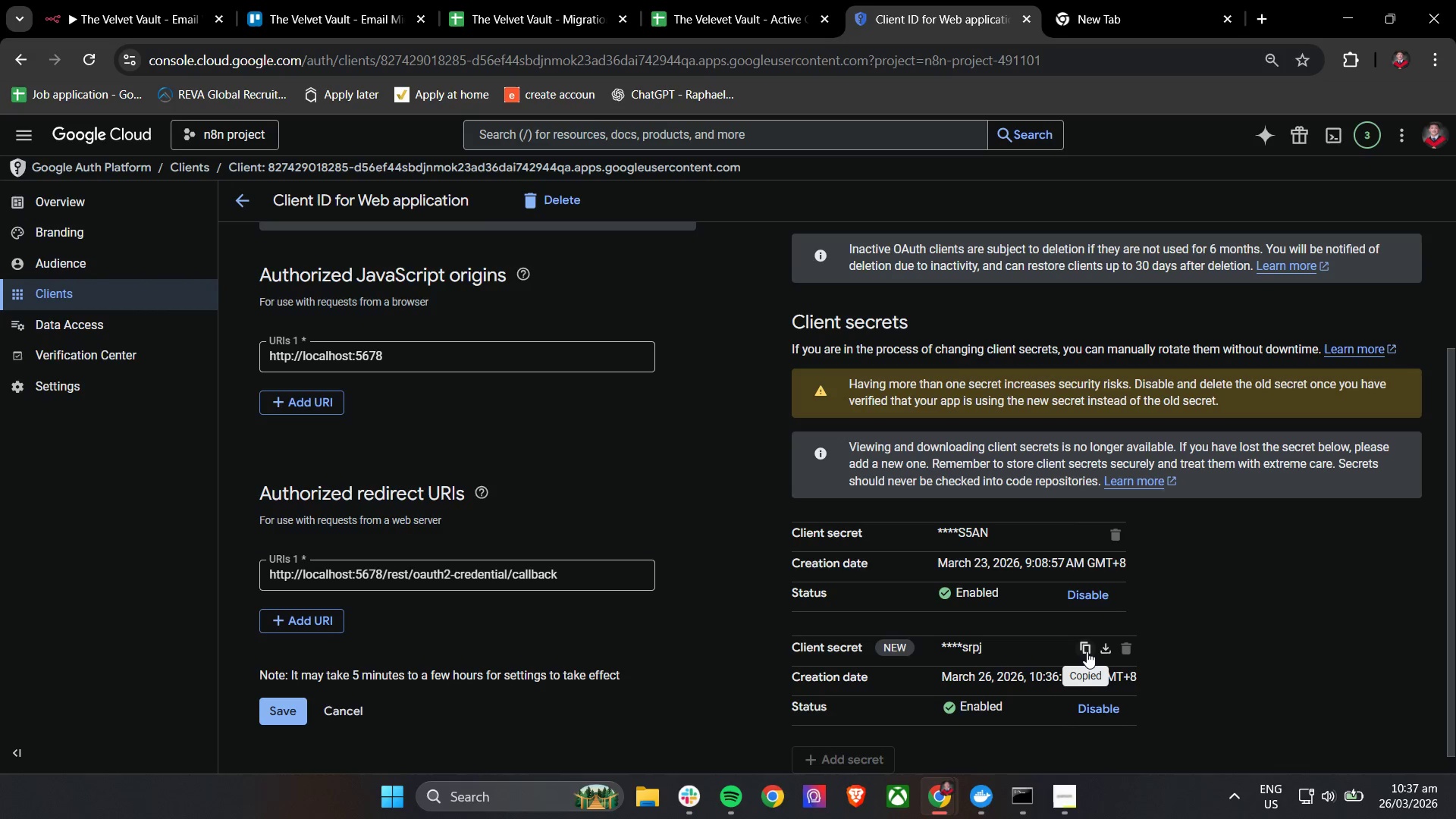 
left_click([1087, 651])
 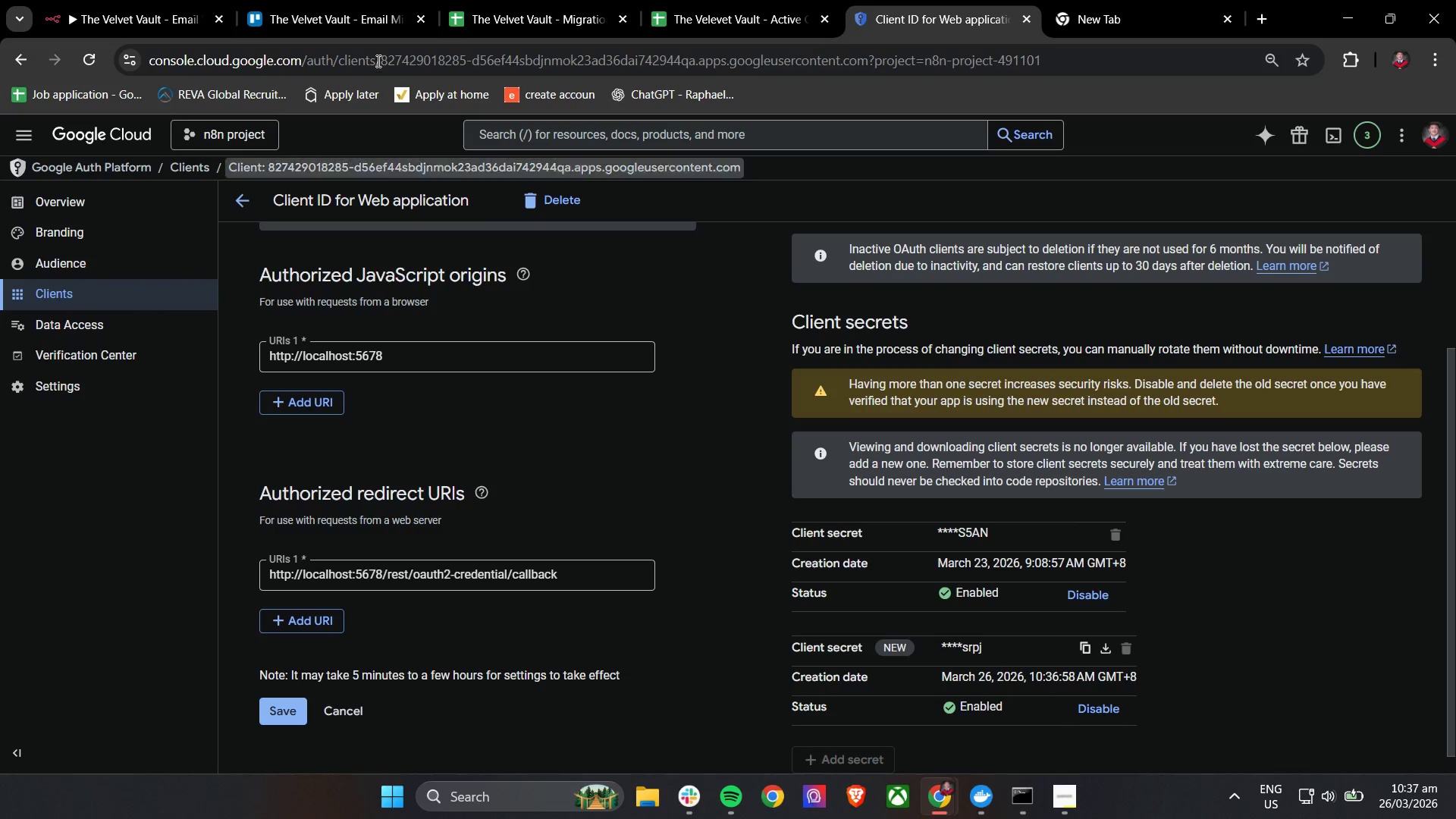 
left_click([135, 0])
 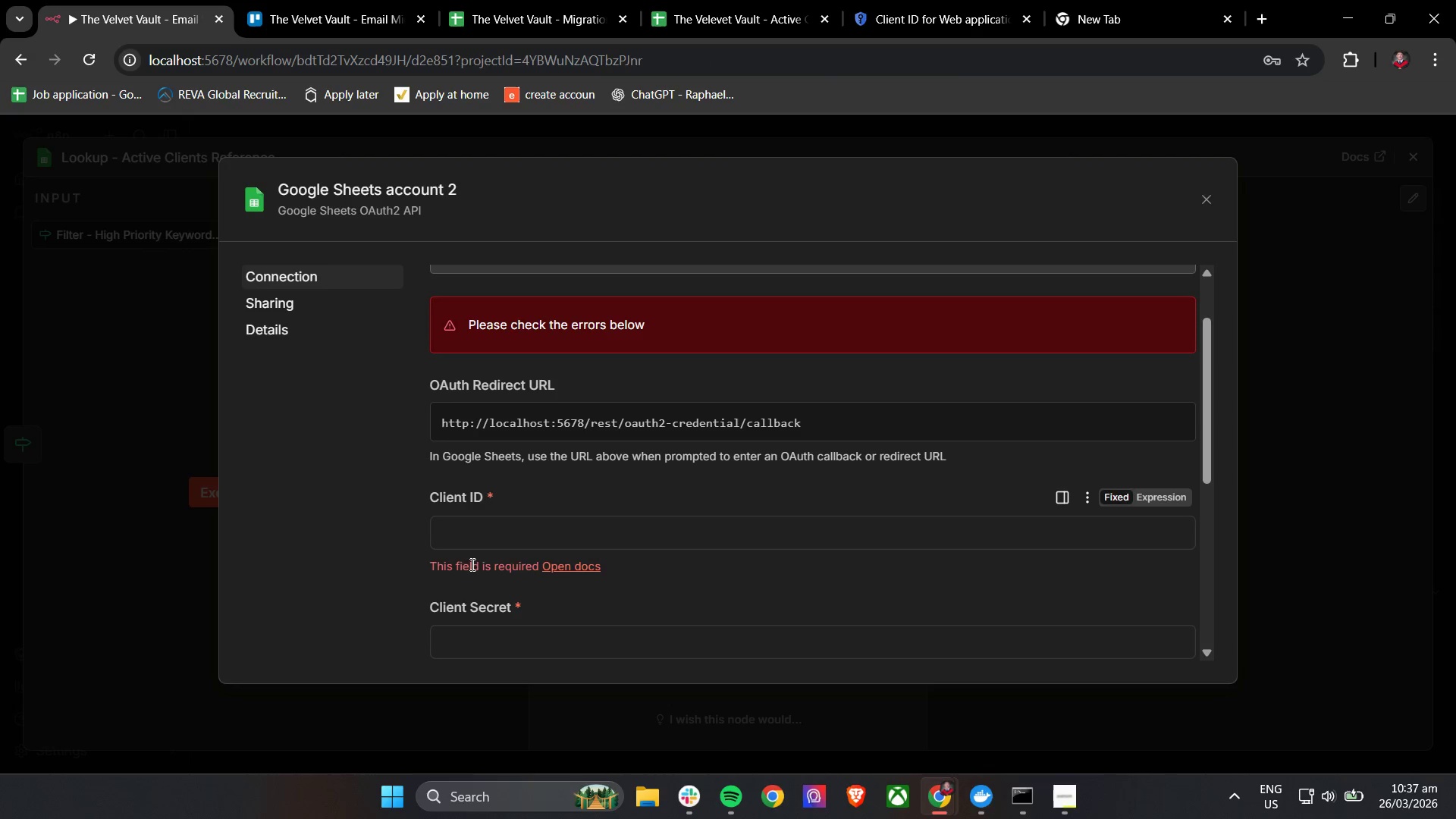 
scroll: coordinate [498, 563], scroll_direction: down, amount: 1.0
 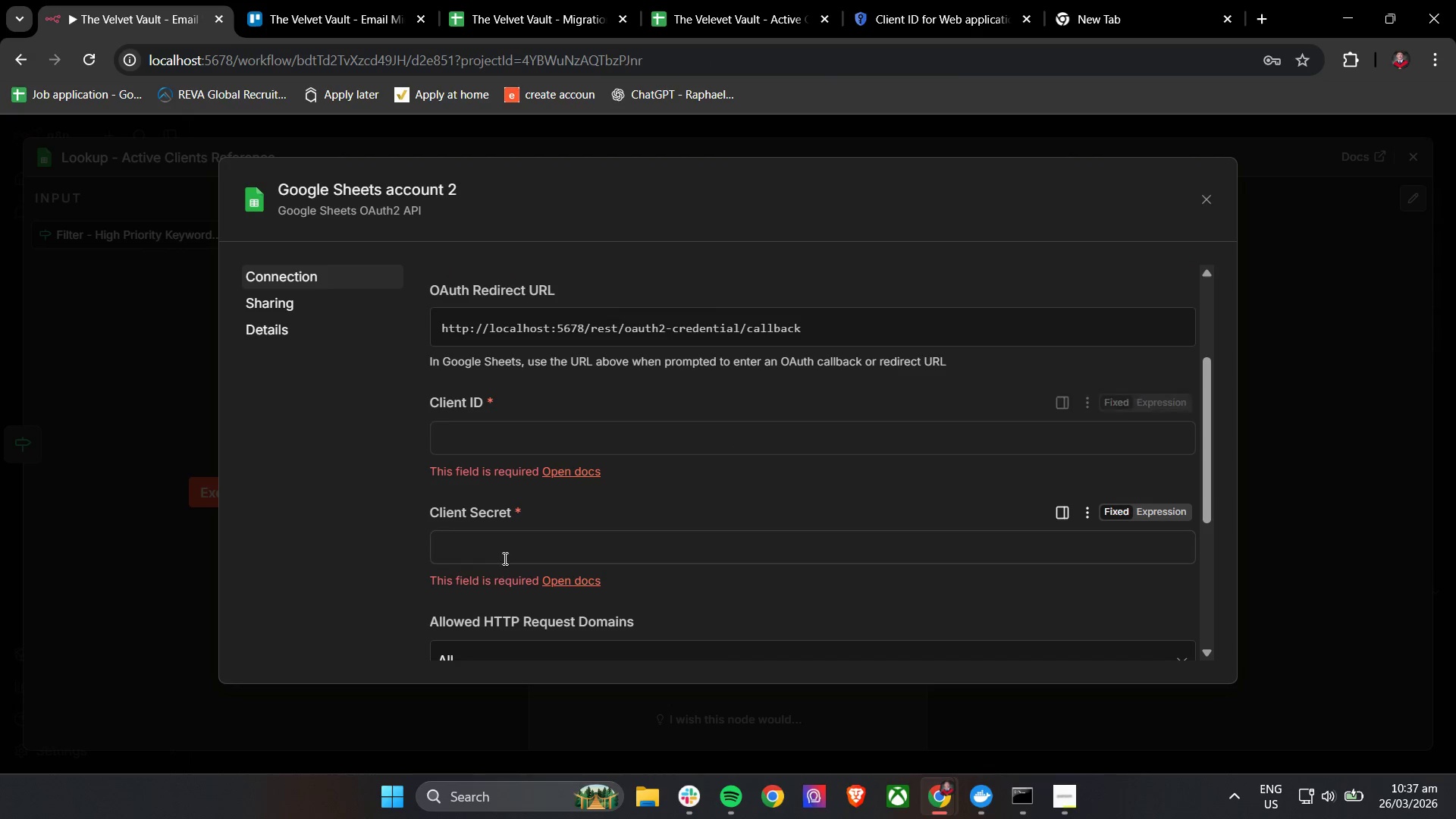 
left_click([504, 547])
 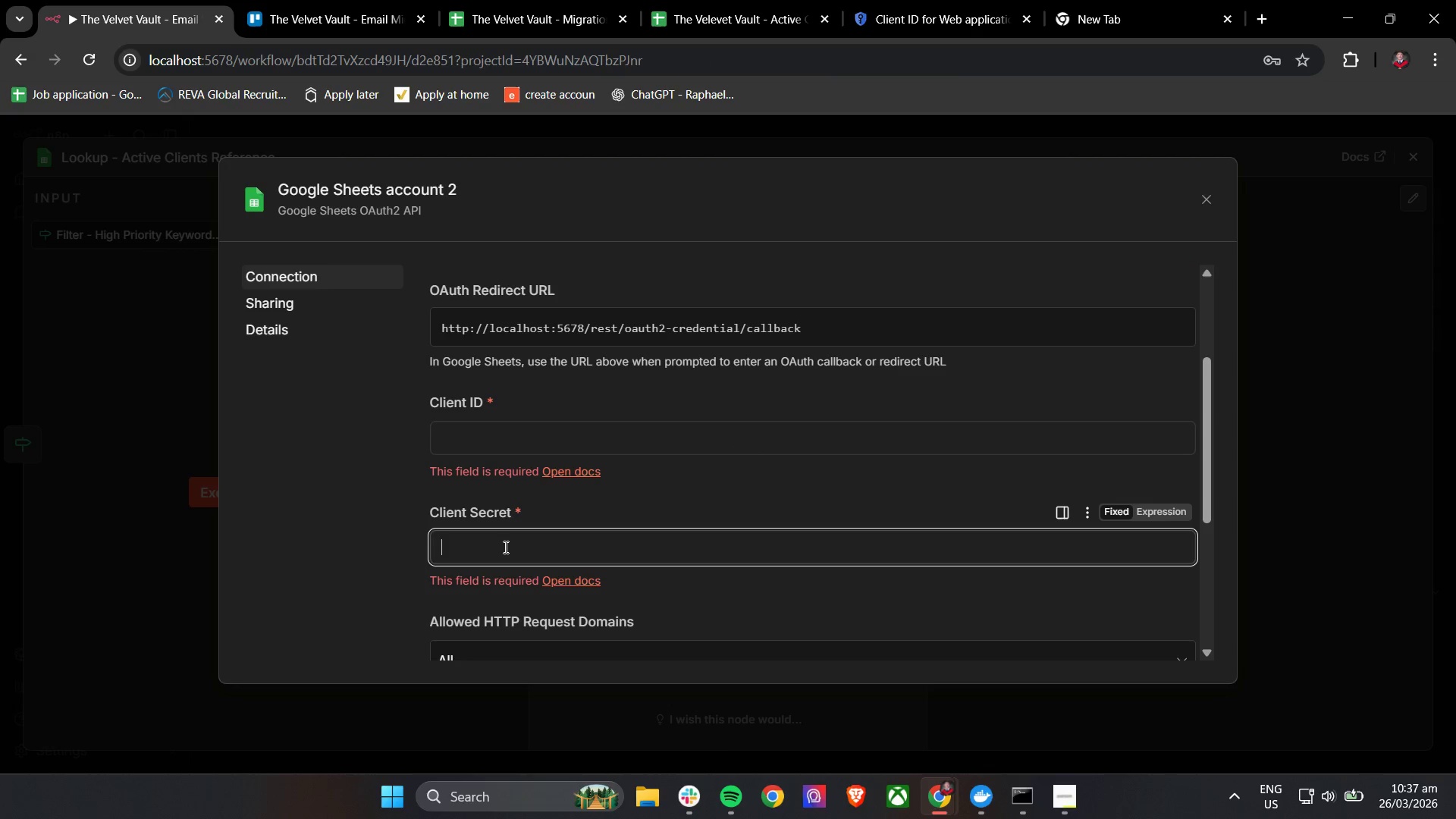 
key(Control+Space)
 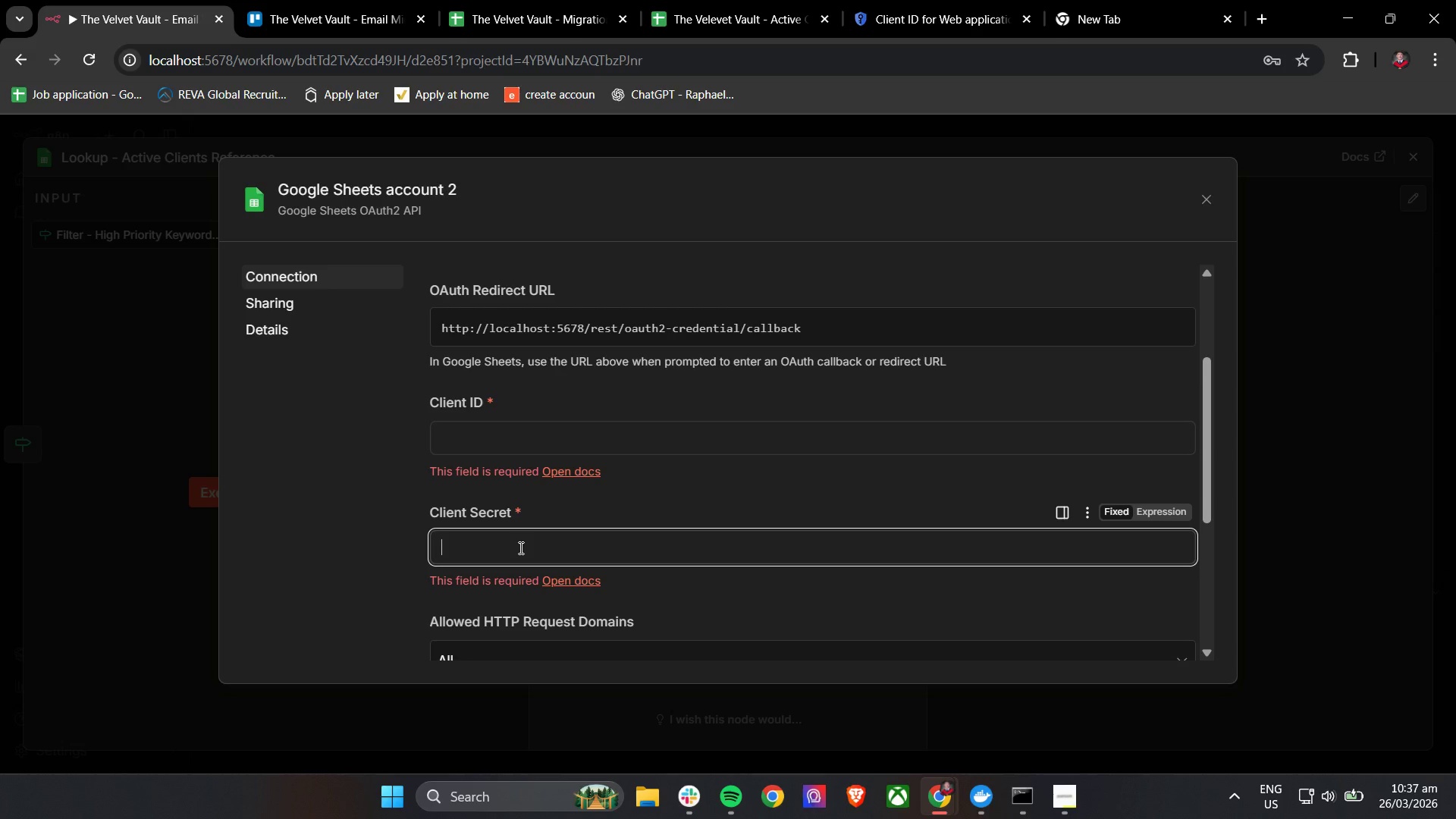 
key(Control+V)
 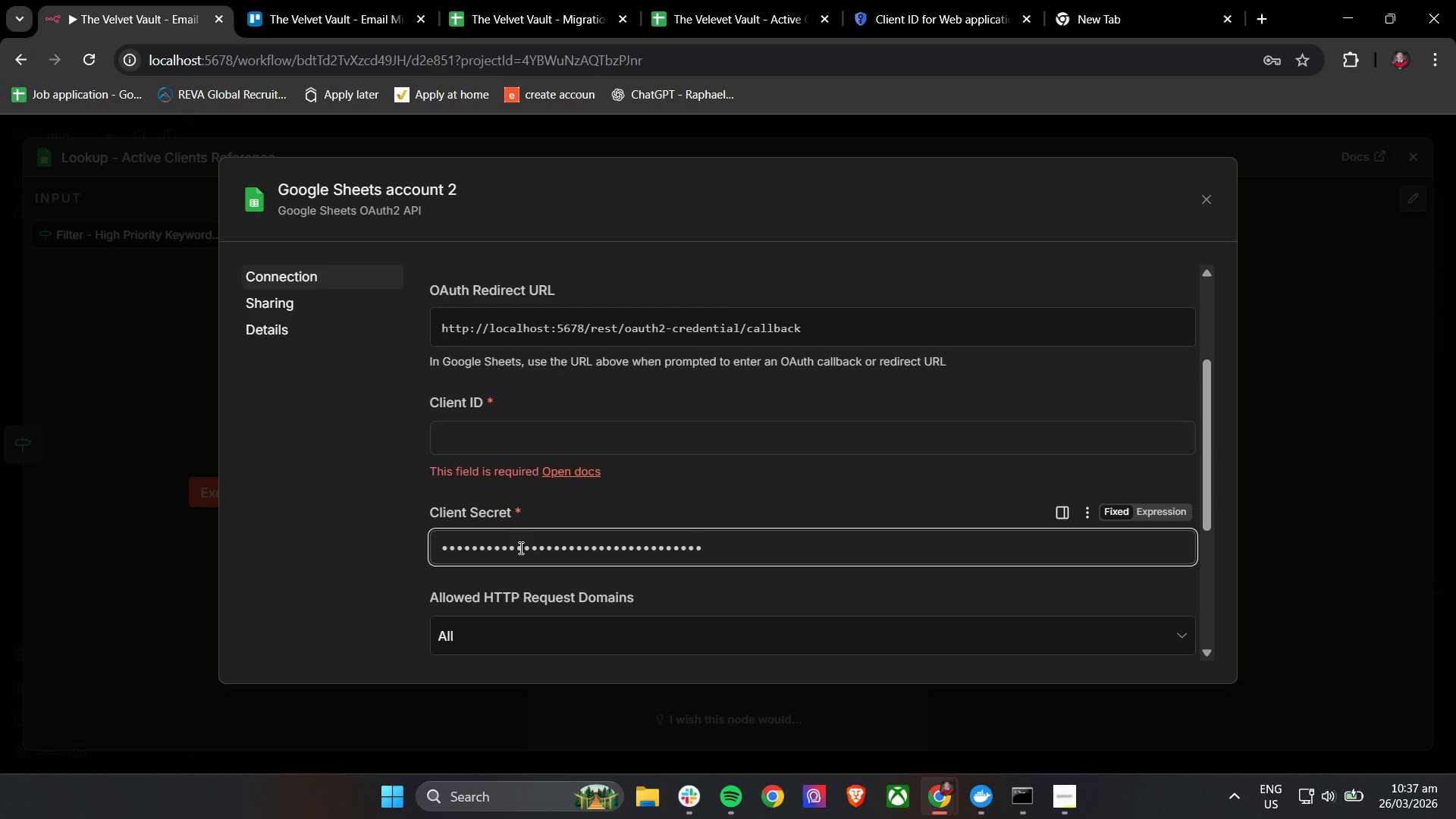 
key(Control+A)
 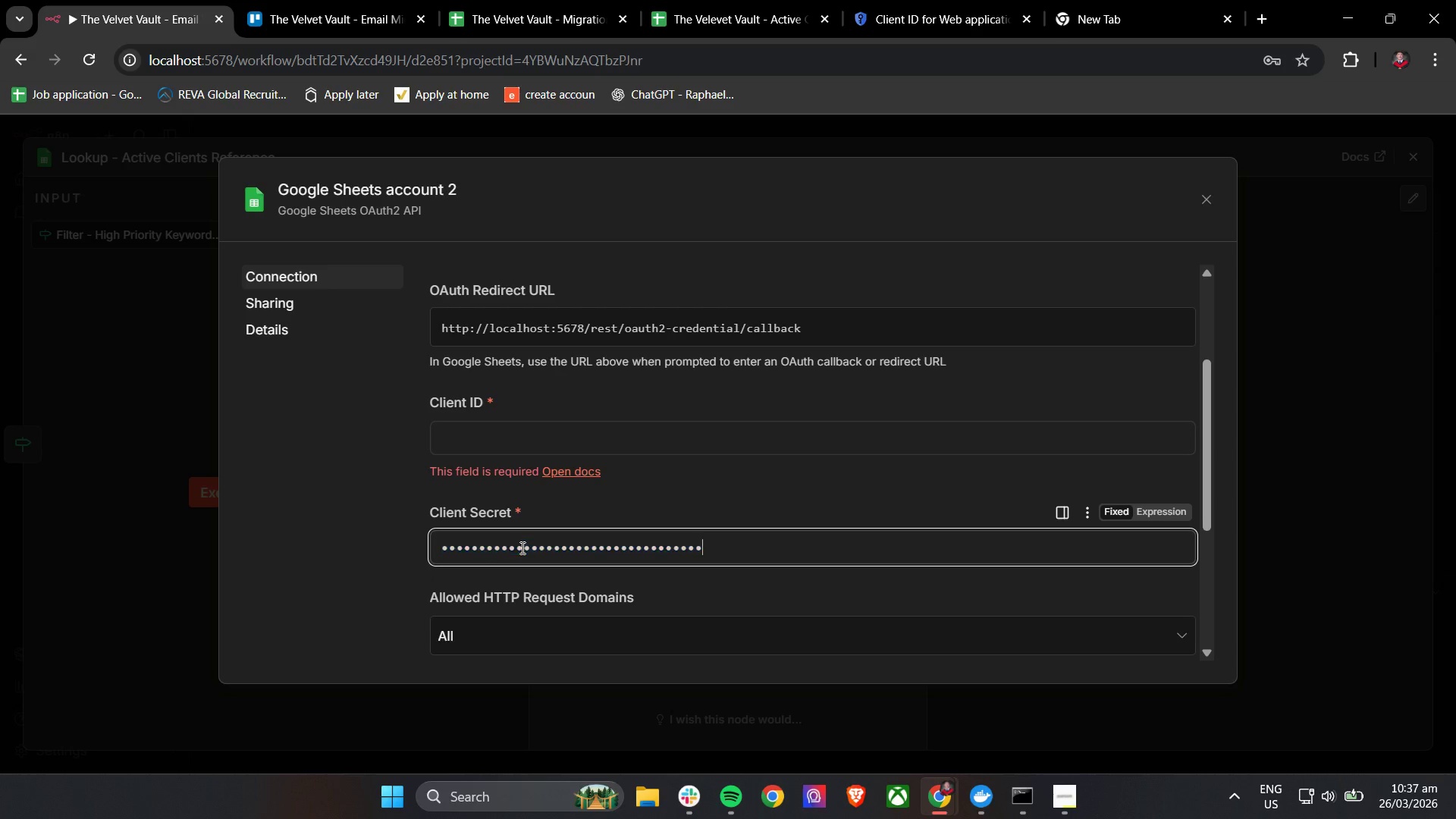 
key(Control+V)
 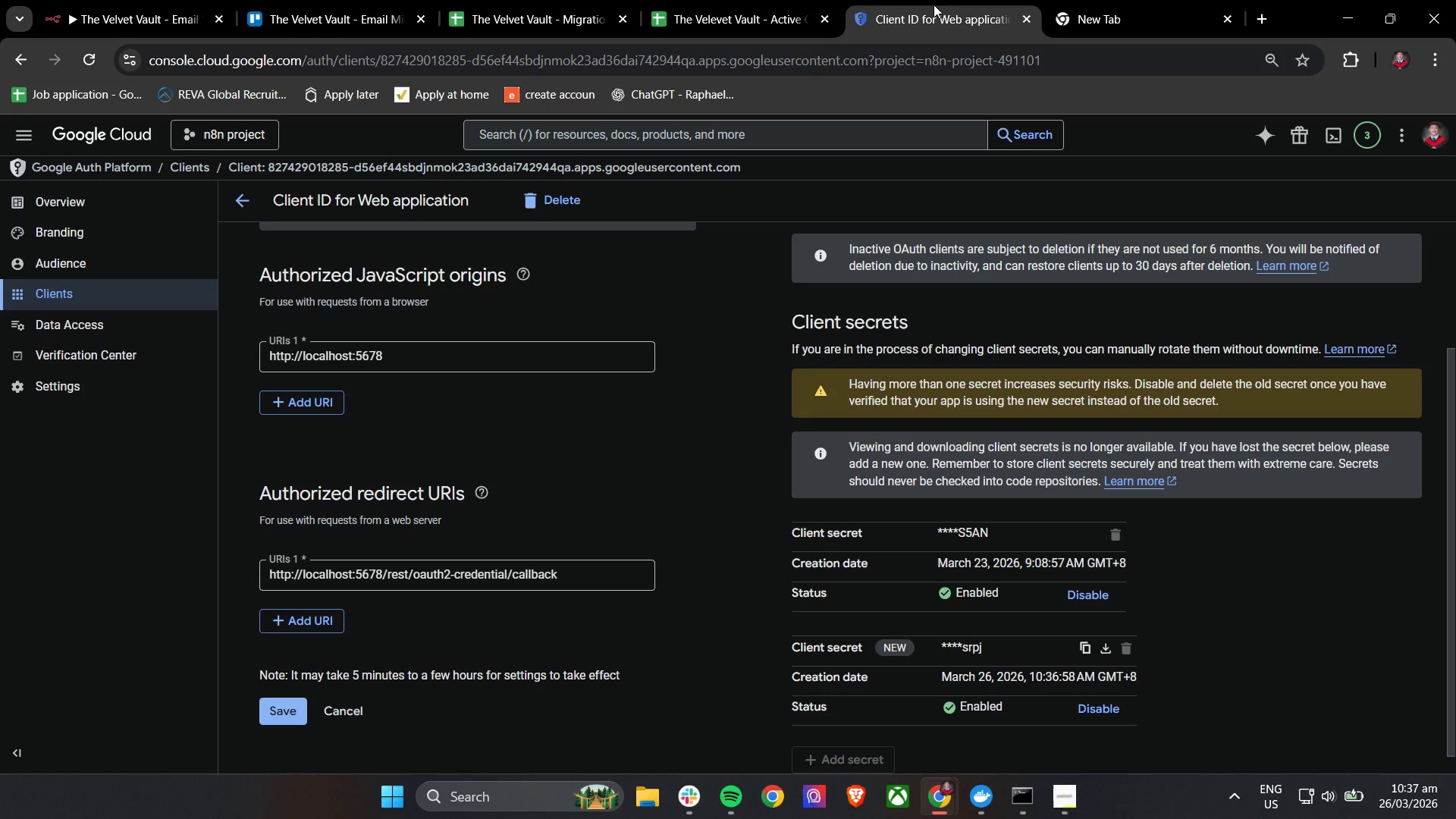 
scroll: coordinate [1102, 477], scroll_direction: up, amount: 4.0
 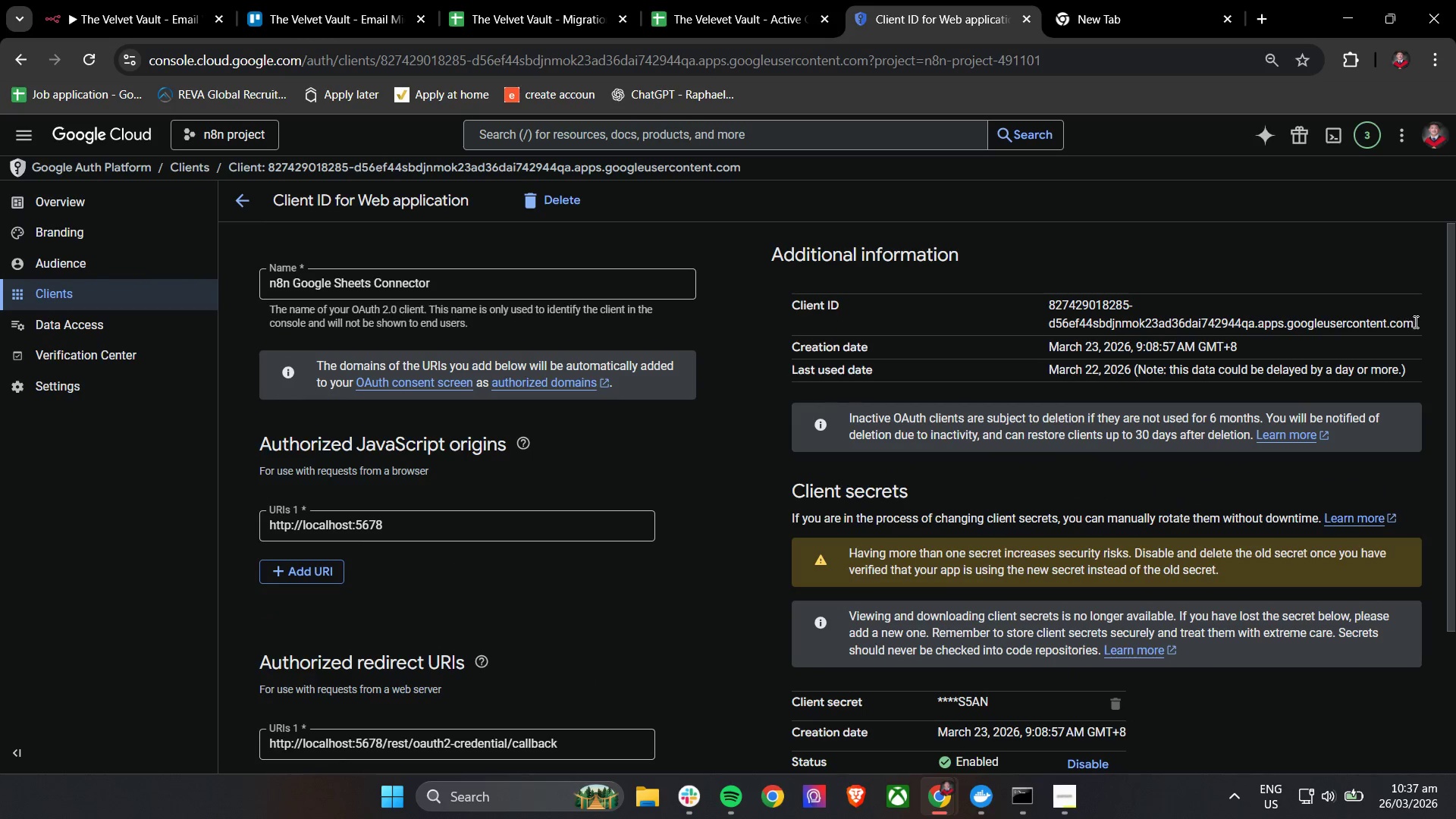 
left_click_drag(start_coordinate=[1420, 322], to_coordinate=[1027, 309])
 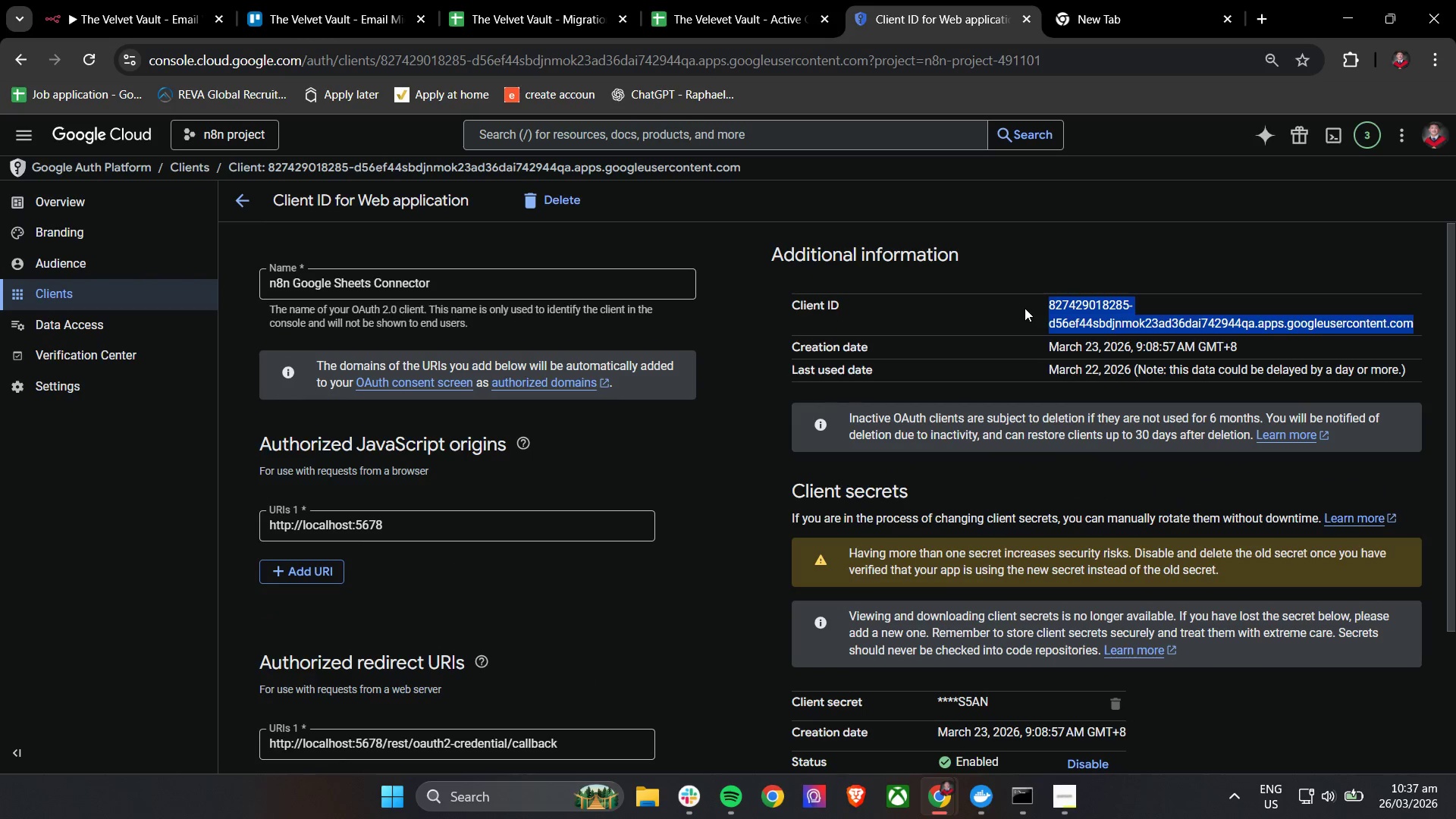 
key(Control+C)
 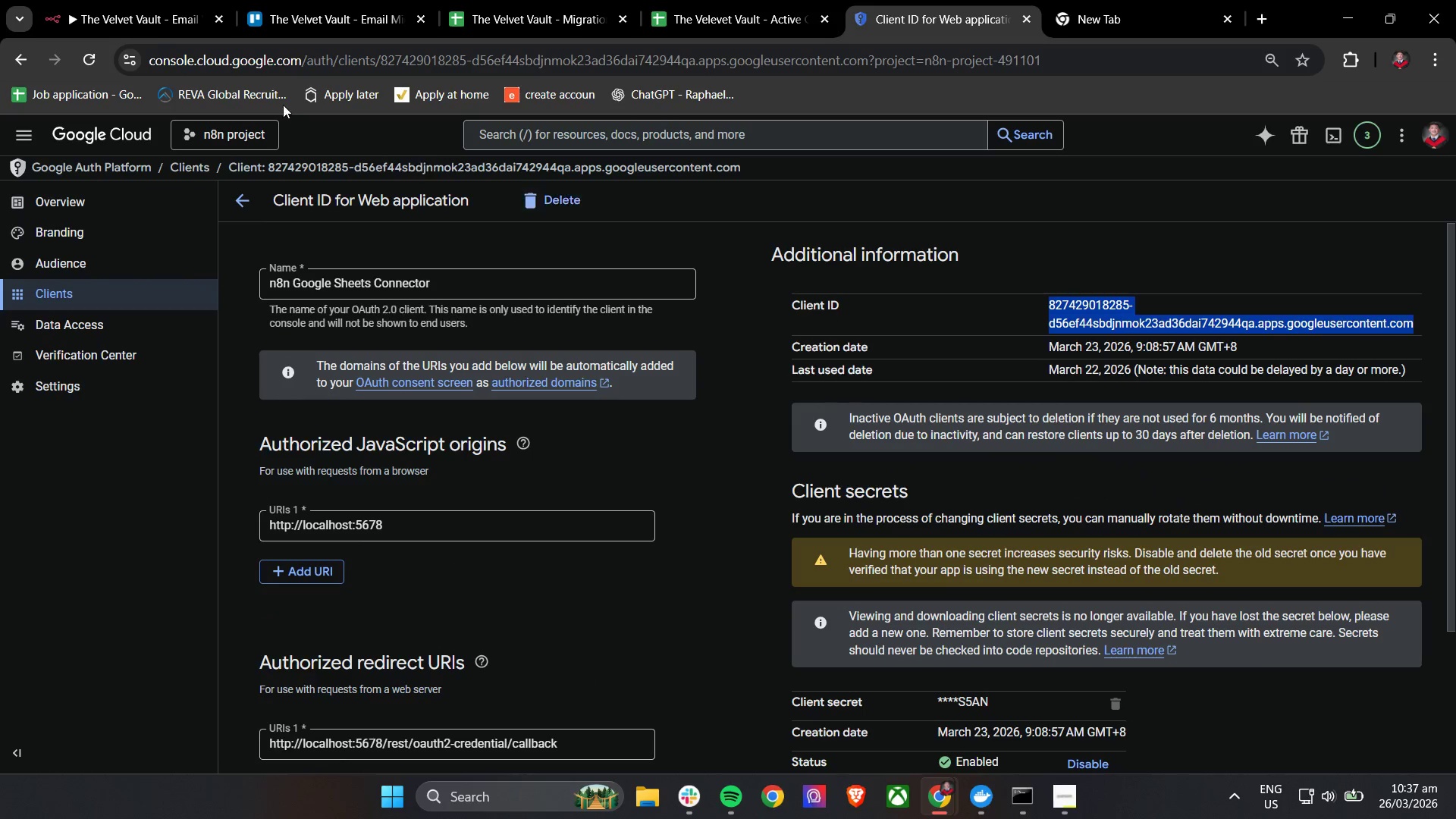 
key(Control+C)
 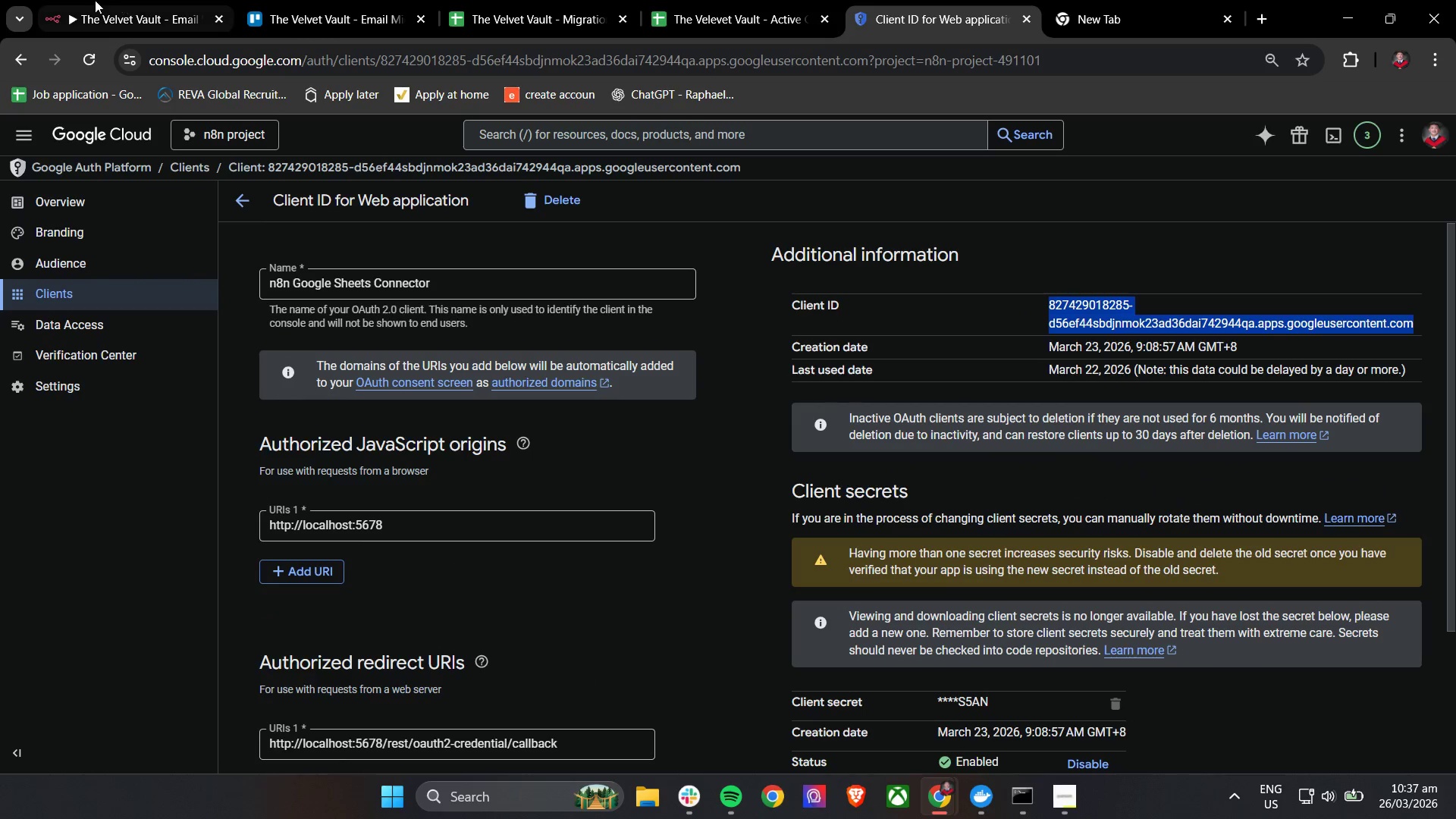 
left_click([93, 0])
 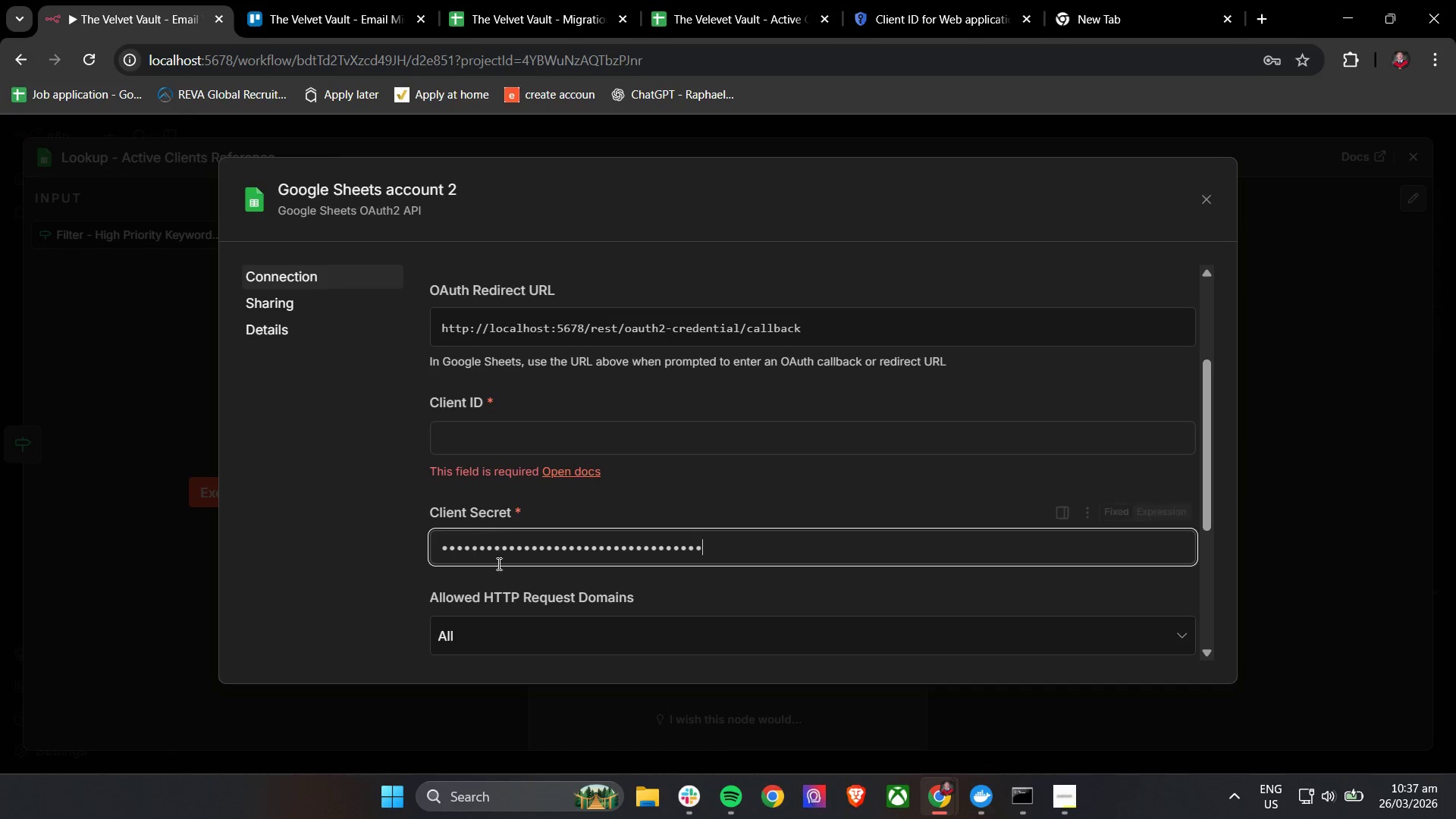 
left_click([543, 437])
 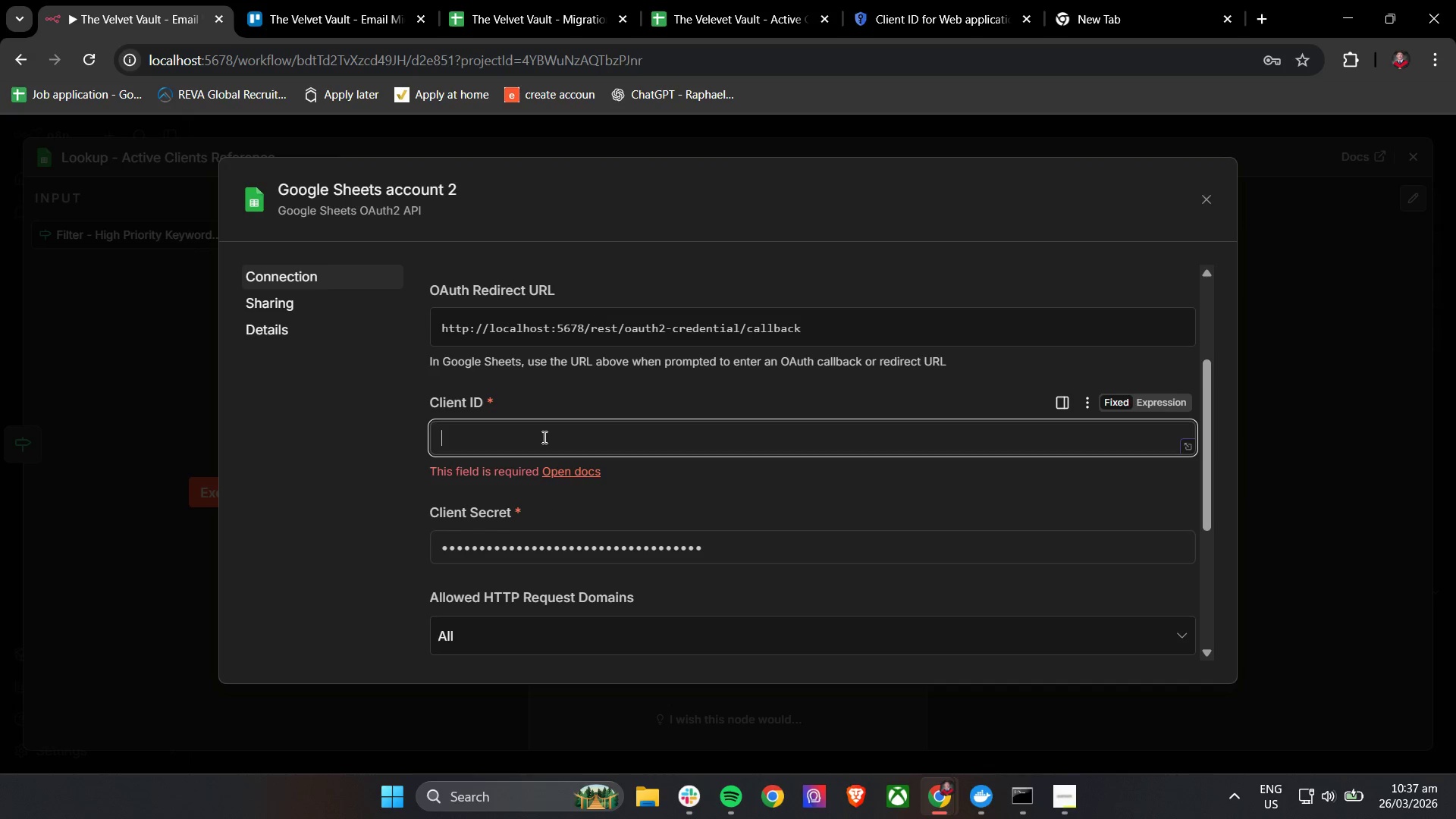 
key(Control+V)
 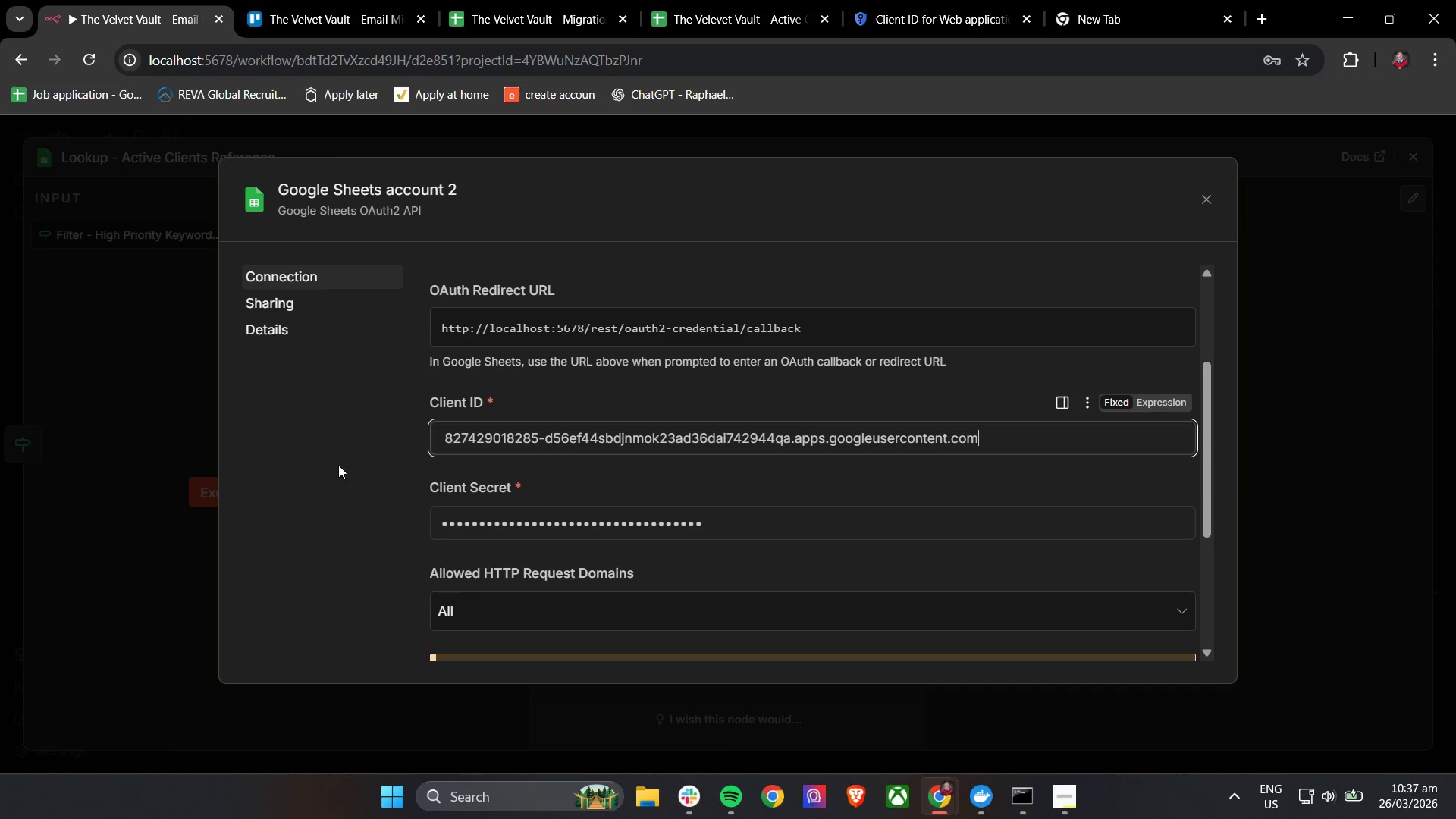 
left_click([325, 465])
 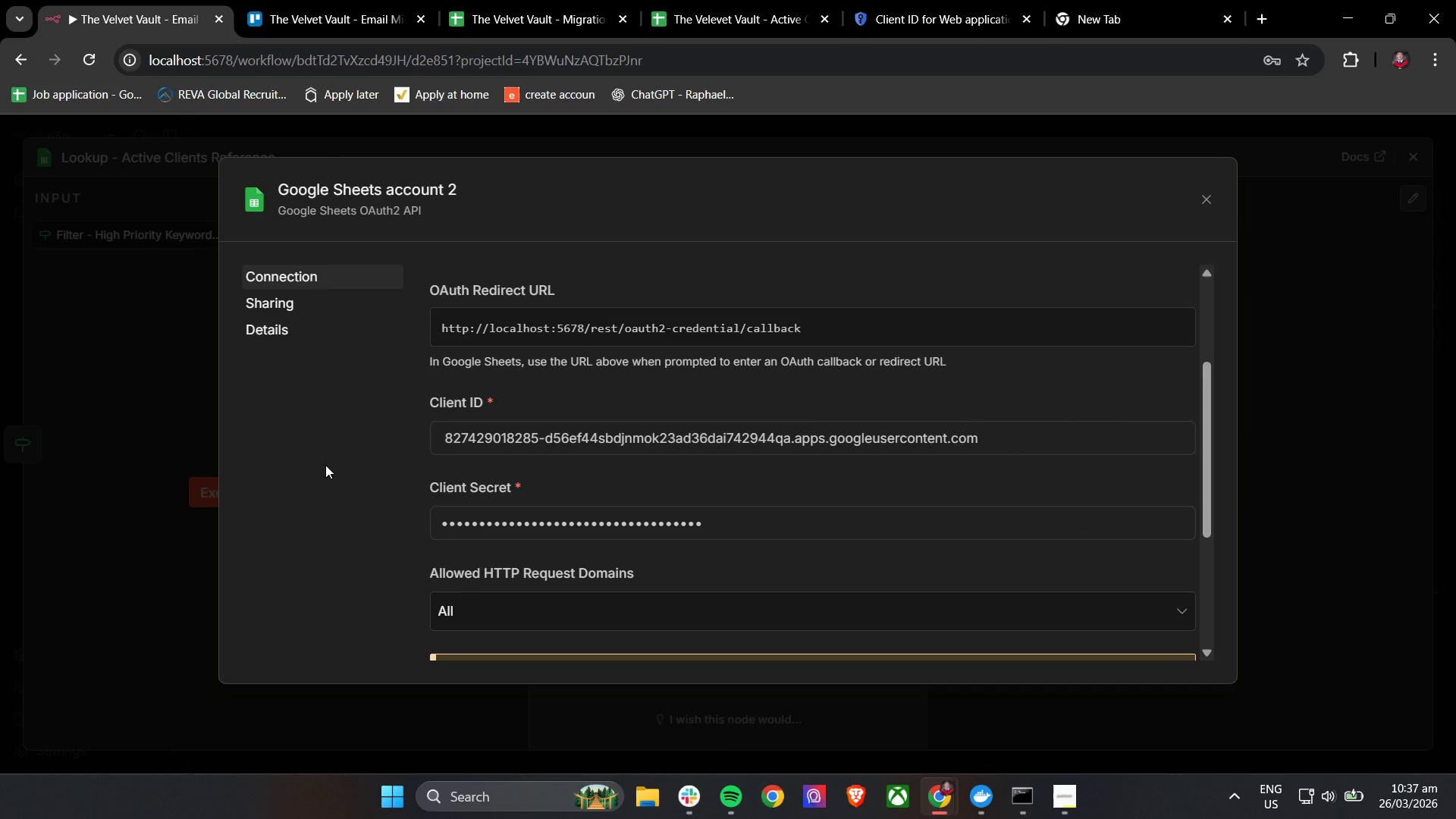 
scroll: coordinate [705, 561], scroll_direction: down, amount: 12.0
 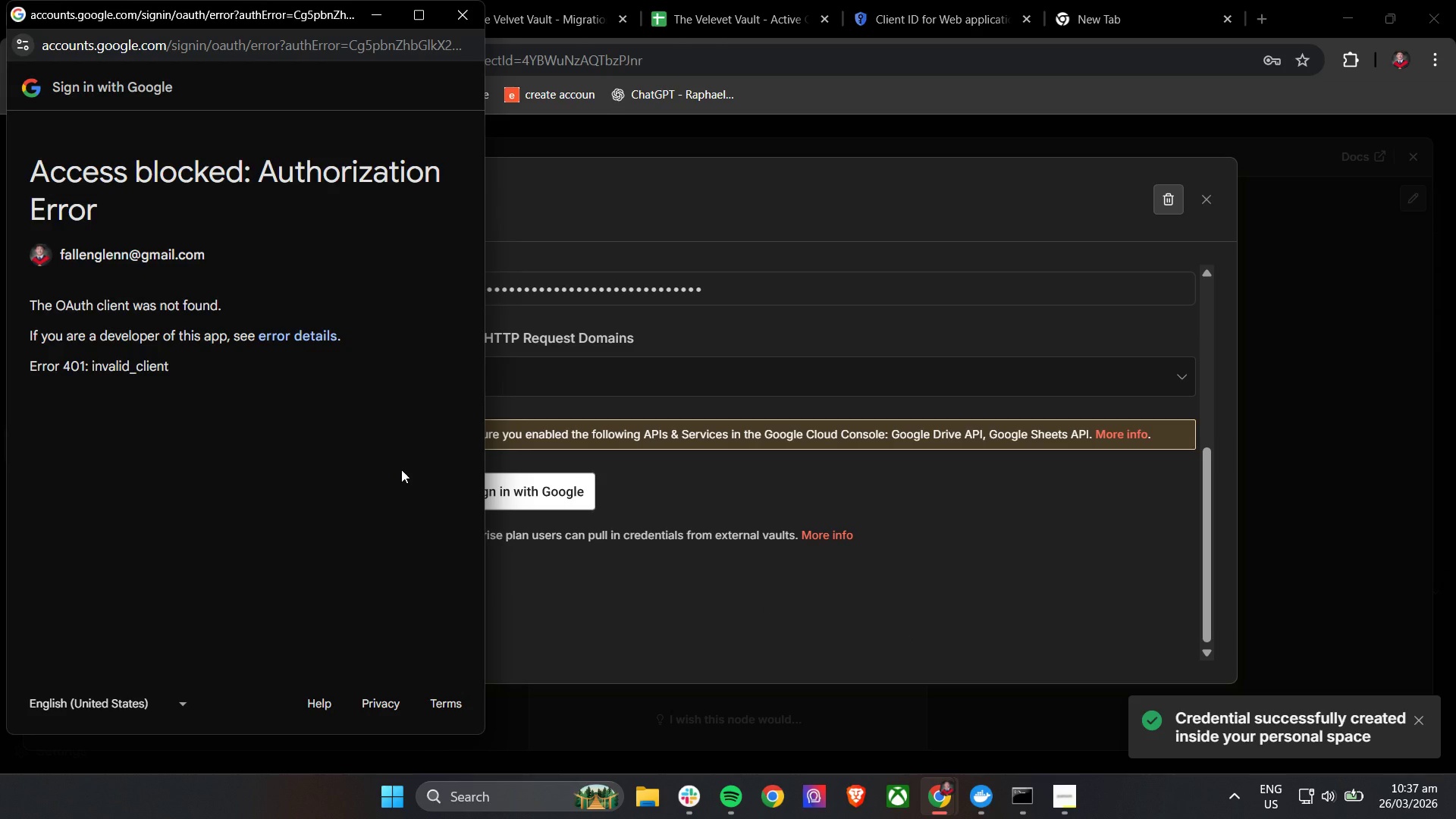 
wait(7.98)
 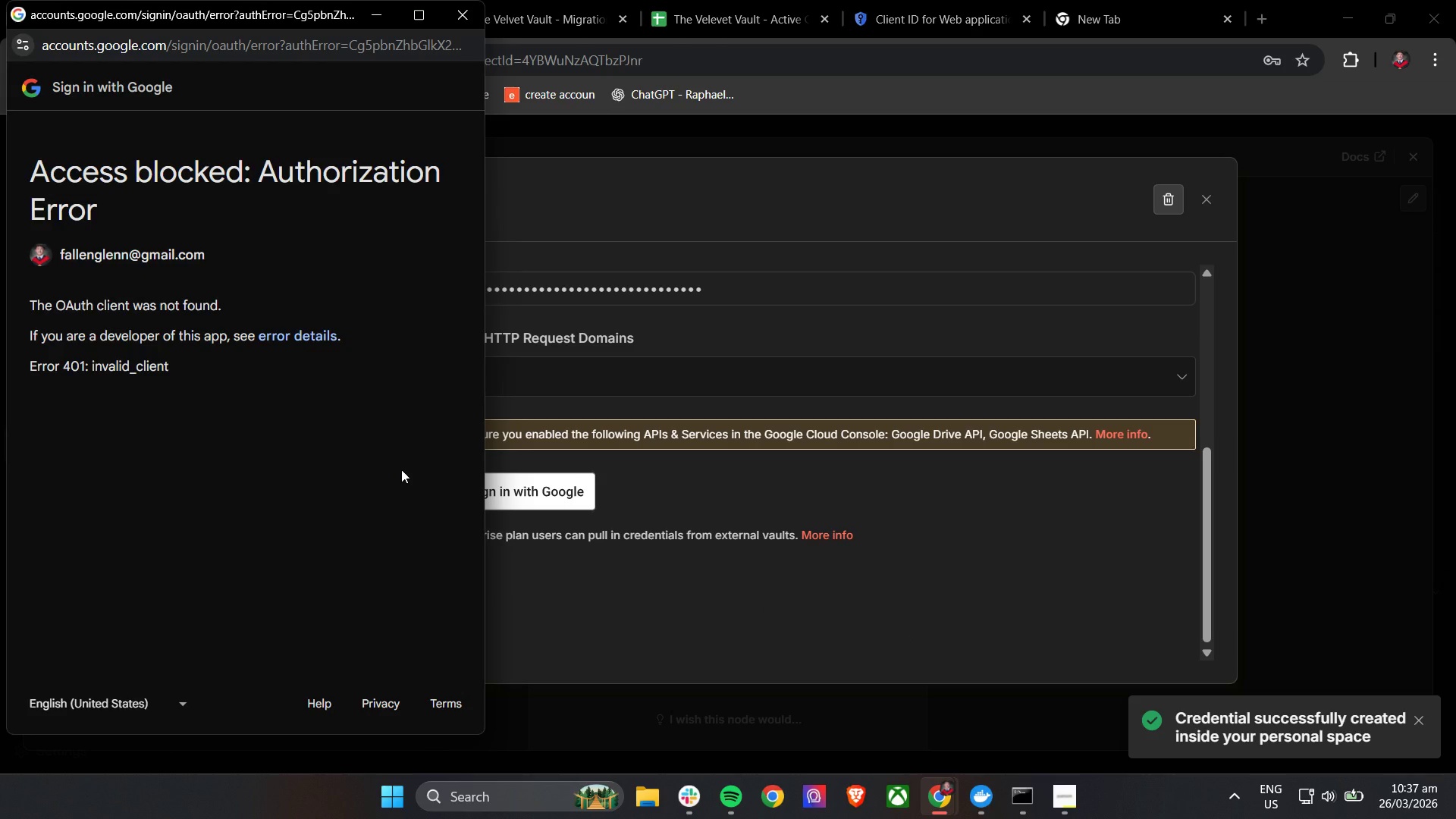 
left_click([465, 17])
 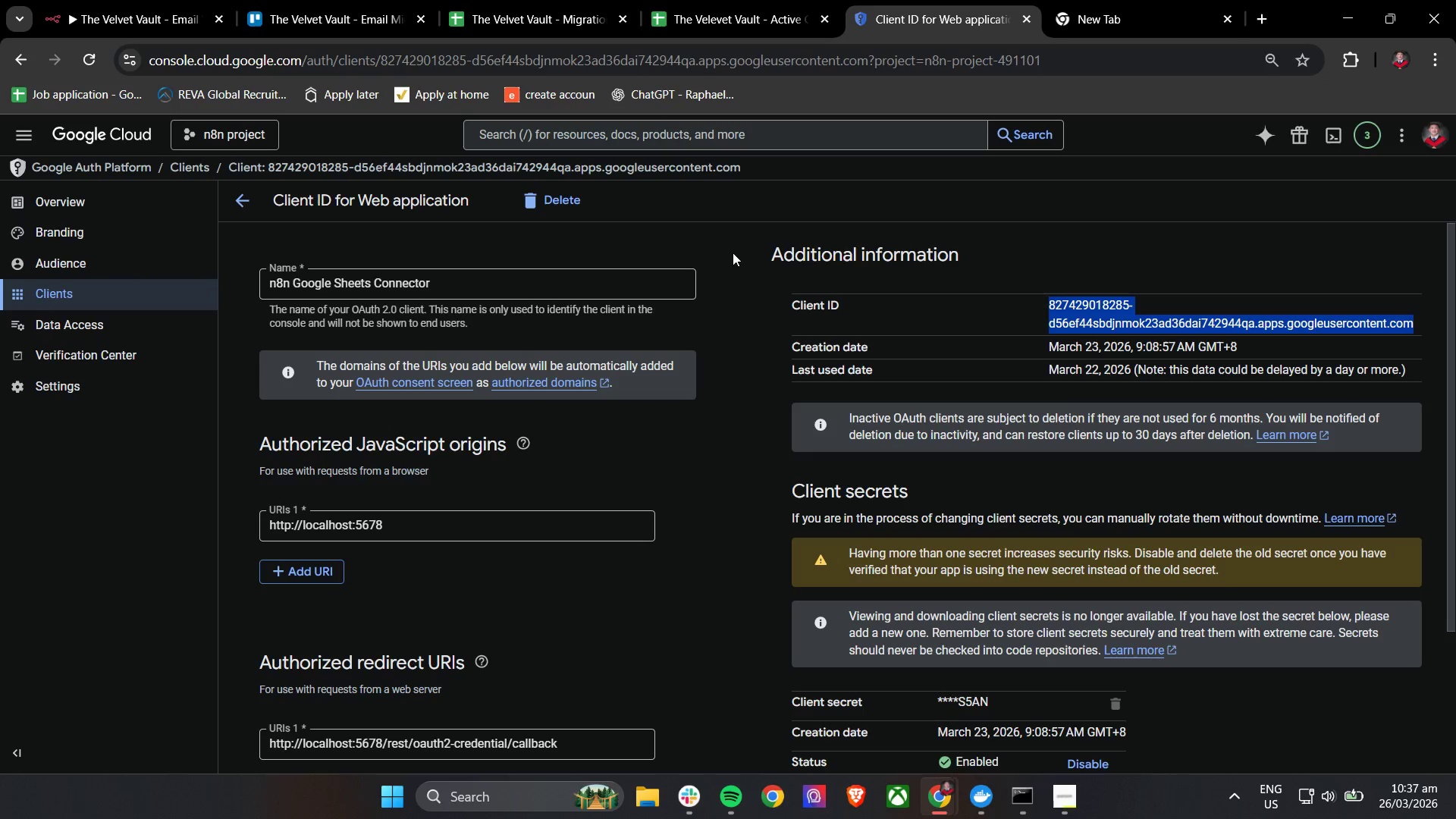 
scroll: coordinate [936, 548], scroll_direction: down, amount: 5.0
 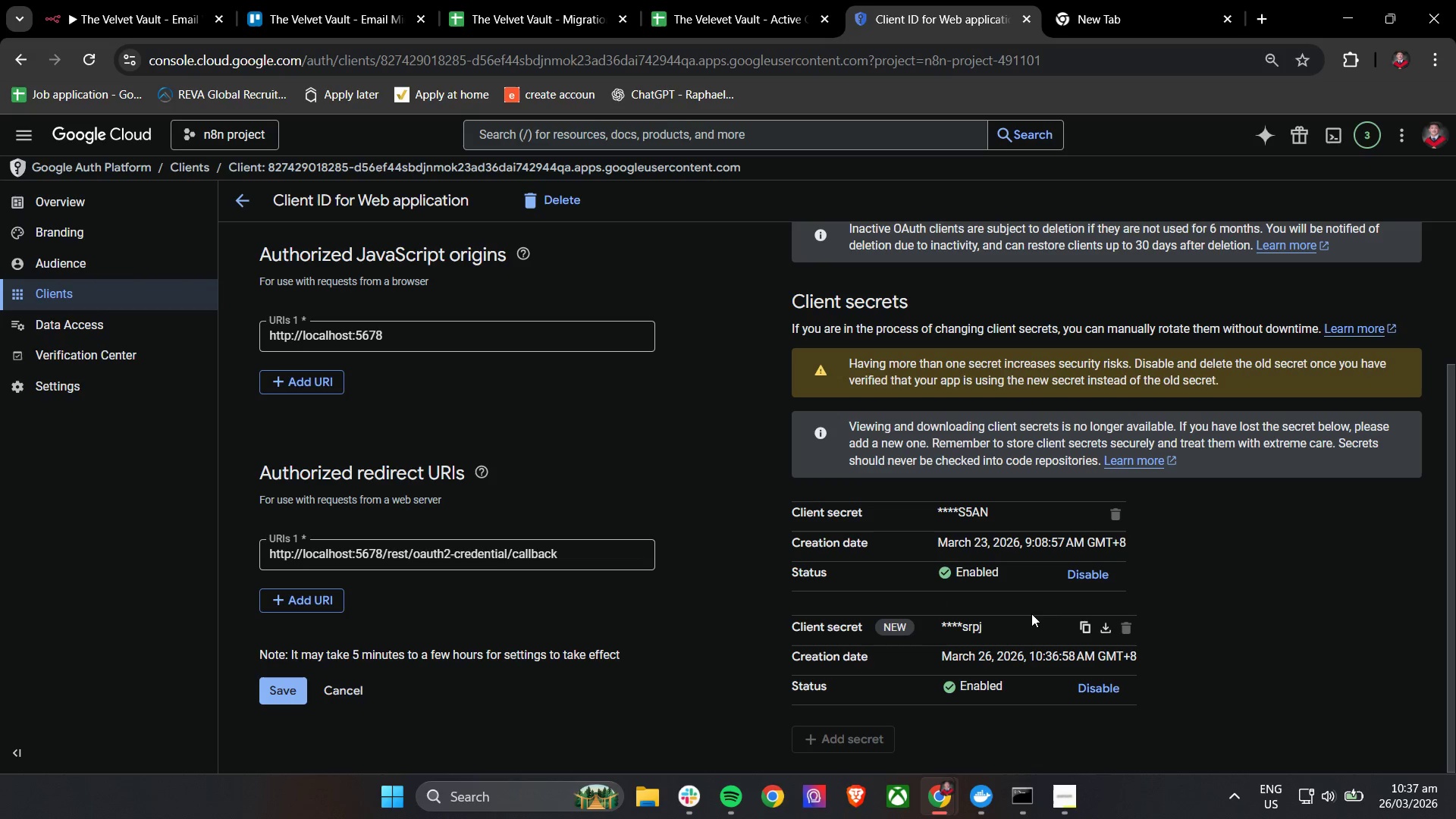 
left_click([1081, 629])
 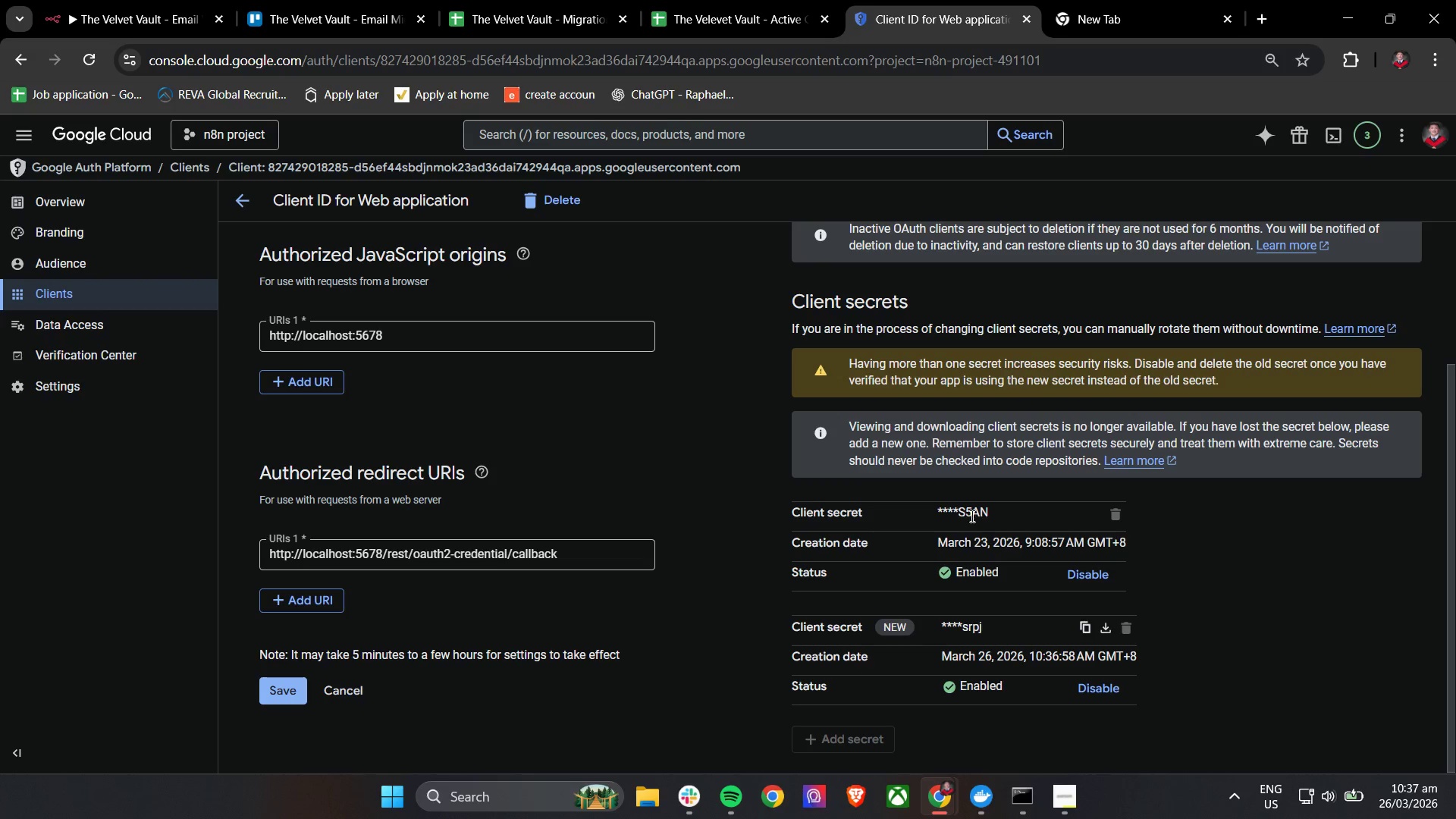 
scroll: coordinate [993, 538], scroll_direction: up, amount: 2.0
 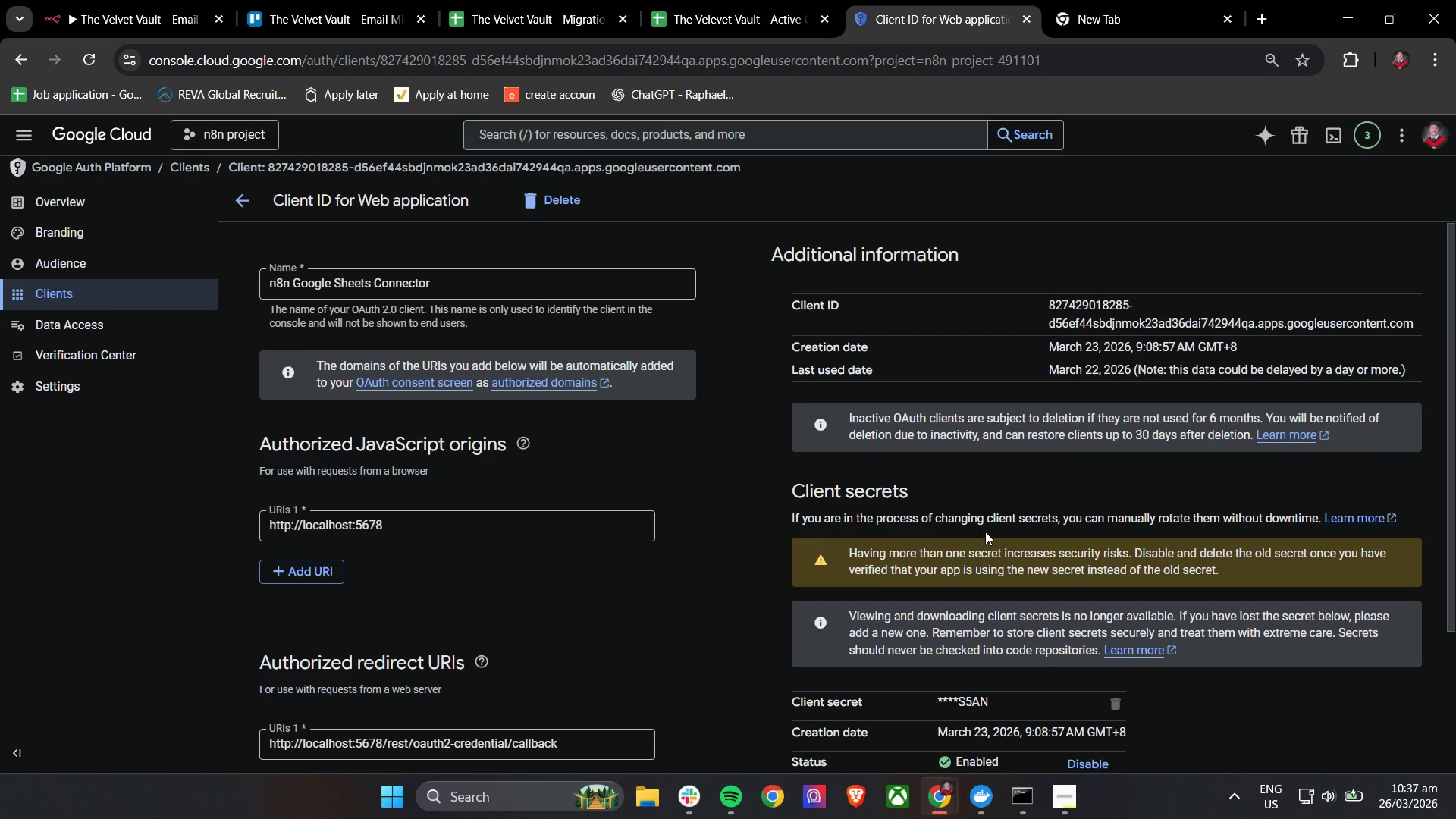 
scroll: coordinate [364, 414], scroll_direction: down, amount: 5.0
 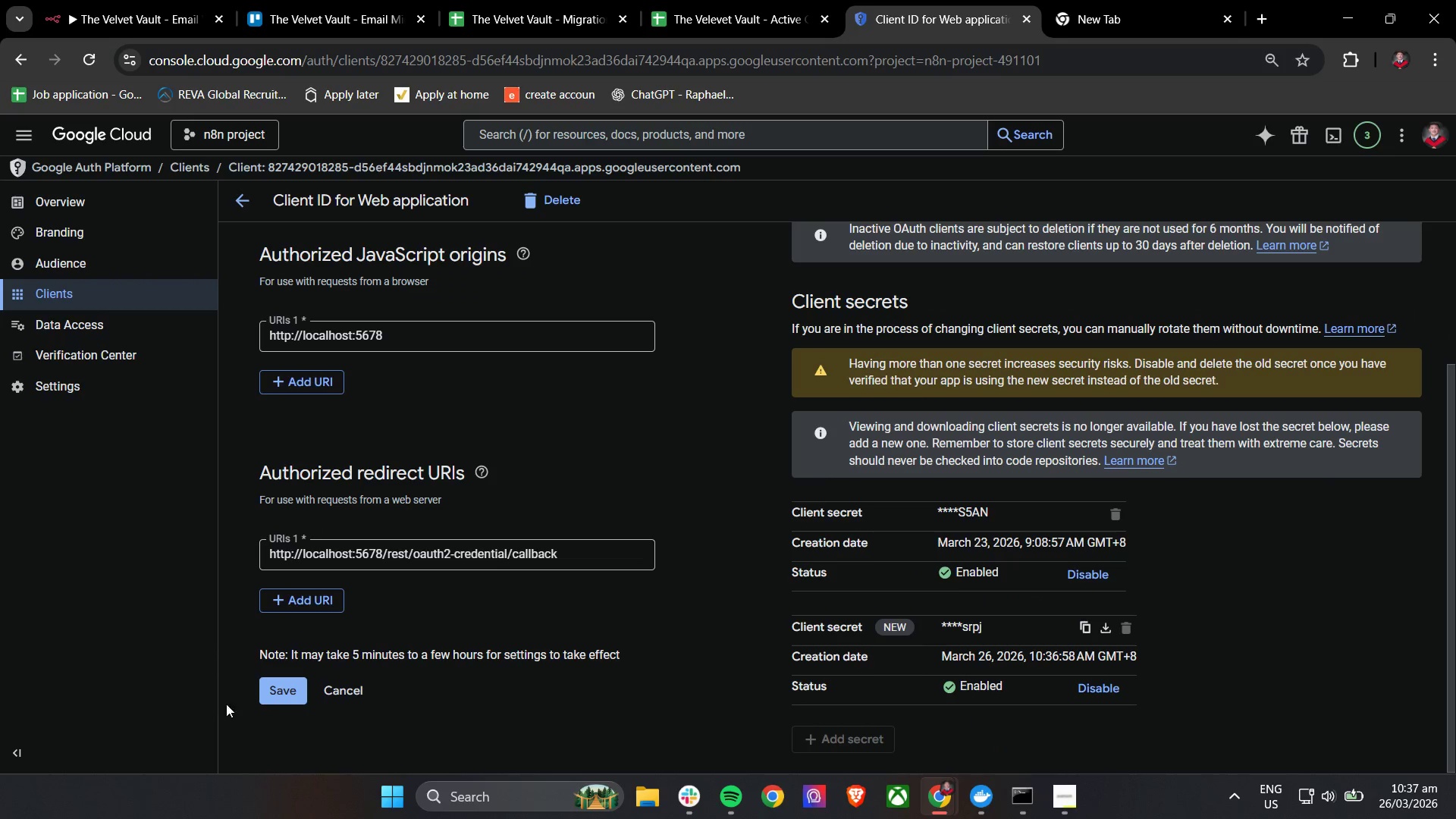 
left_click([275, 691])
 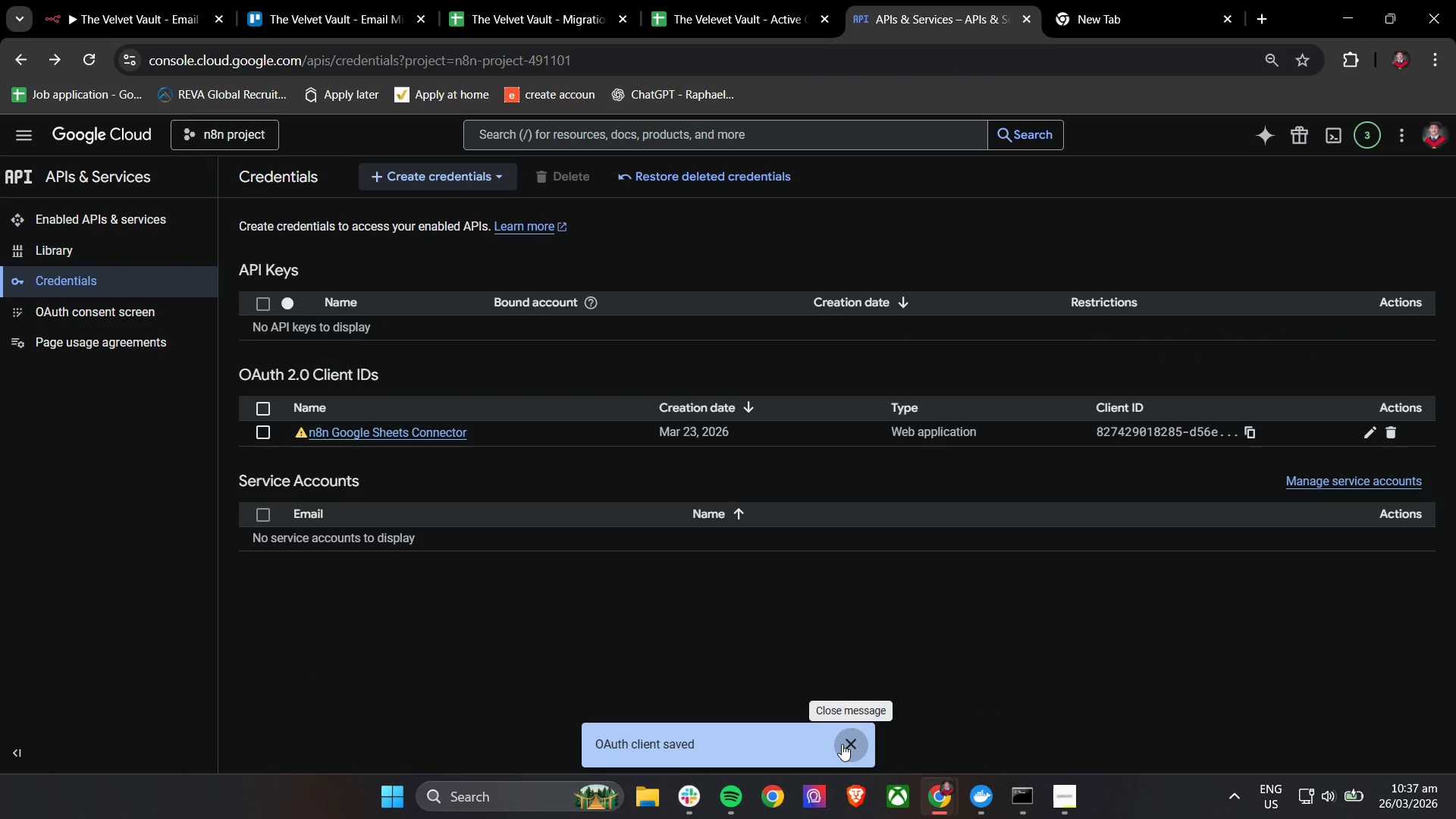 
left_click([842, 744])
 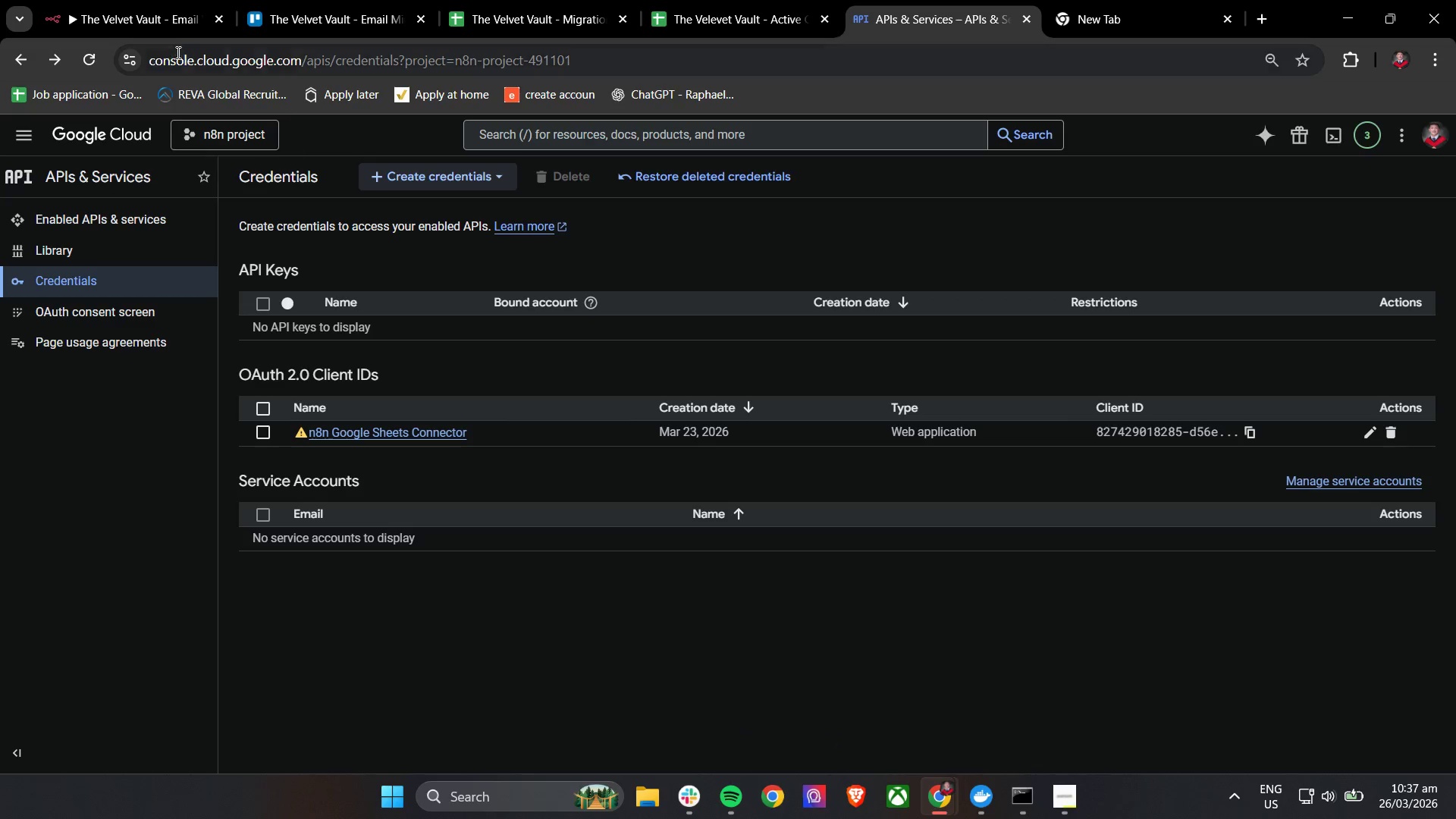 
left_click([85, 53])
 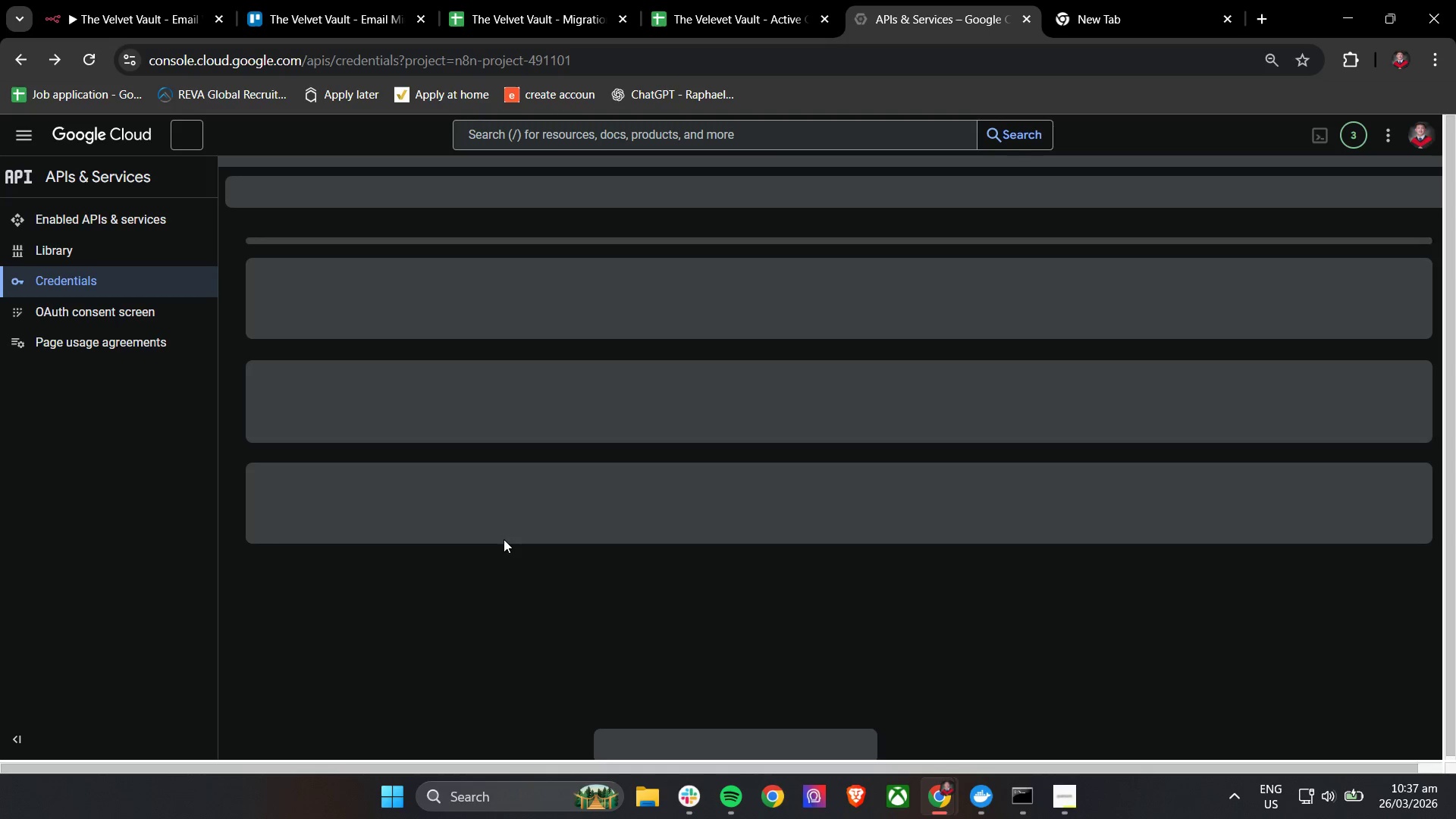 
wait(6.11)
 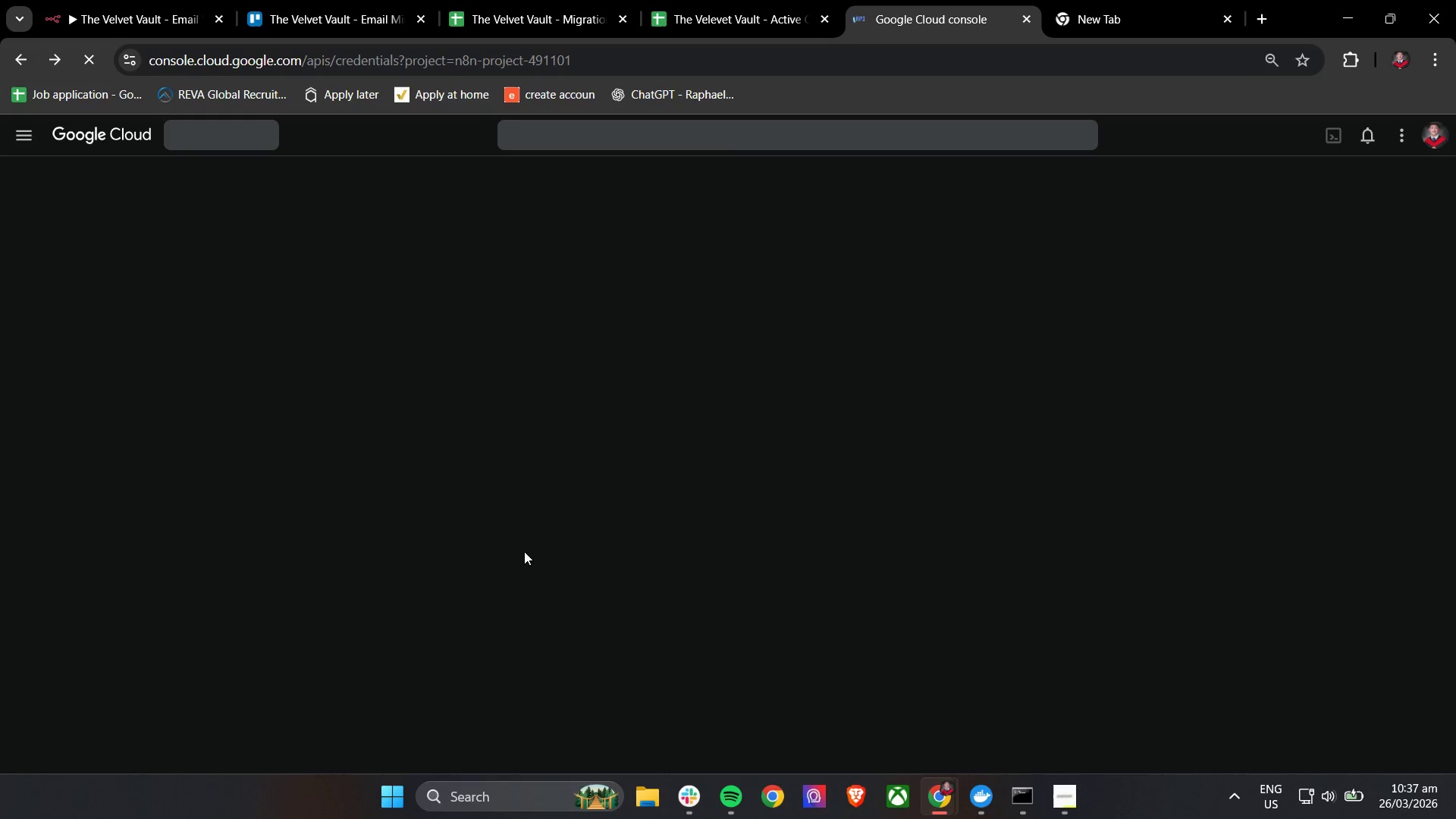 
left_click([157, 0])
 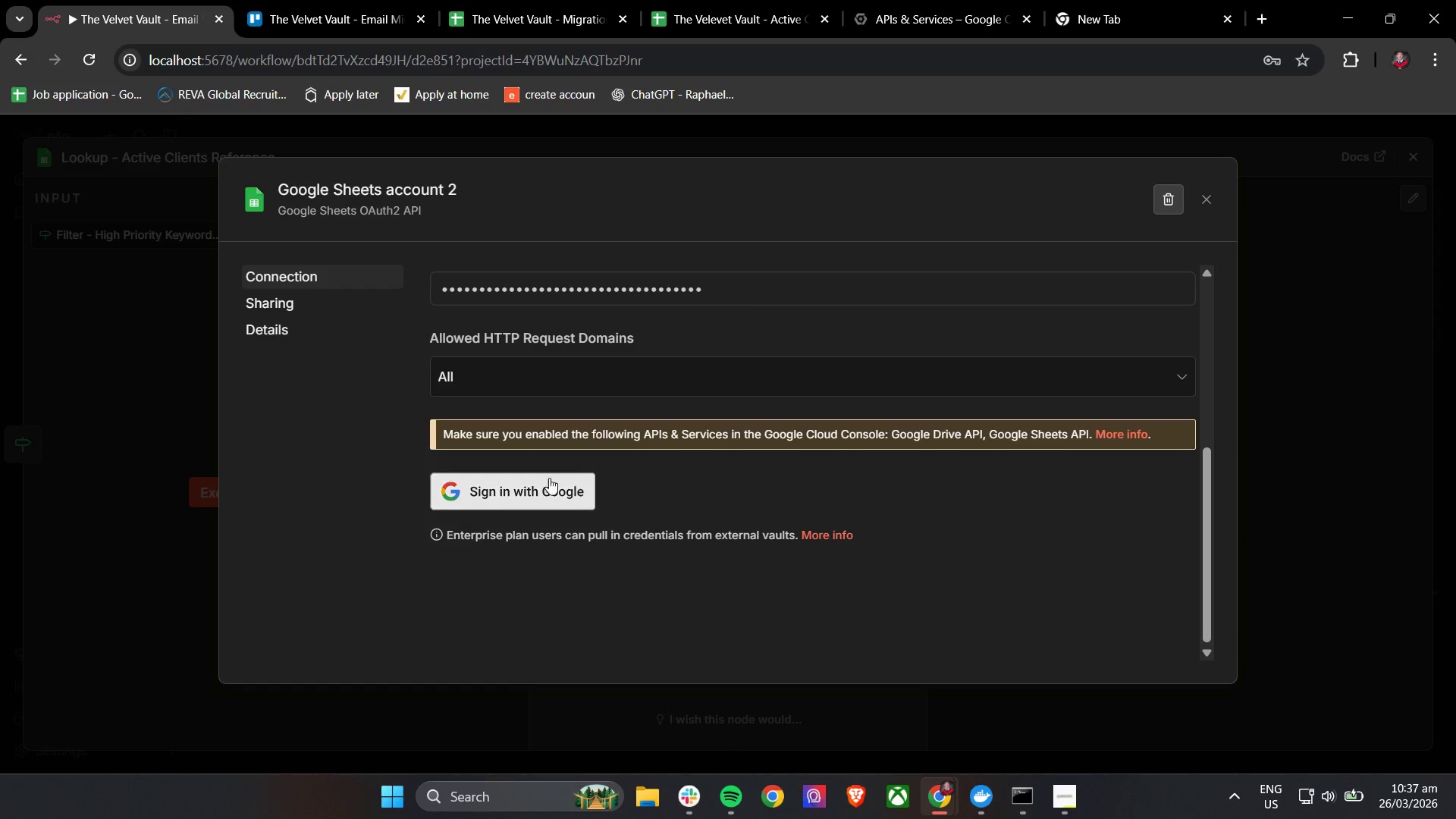 
scroll: coordinate [871, 462], scroll_direction: up, amount: 7.0
 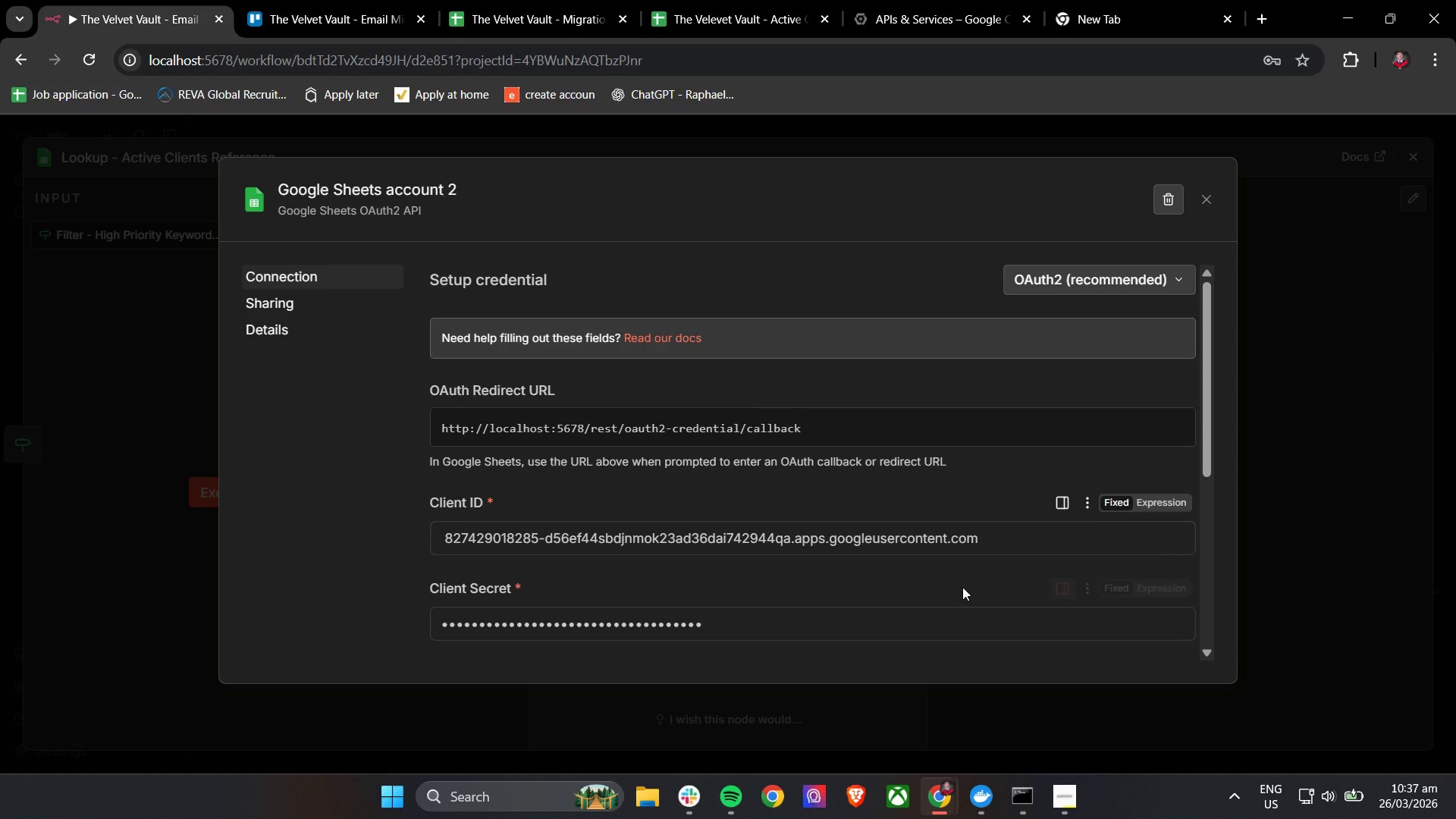 
scroll: coordinate [890, 574], scroll_direction: down, amount: 8.0
 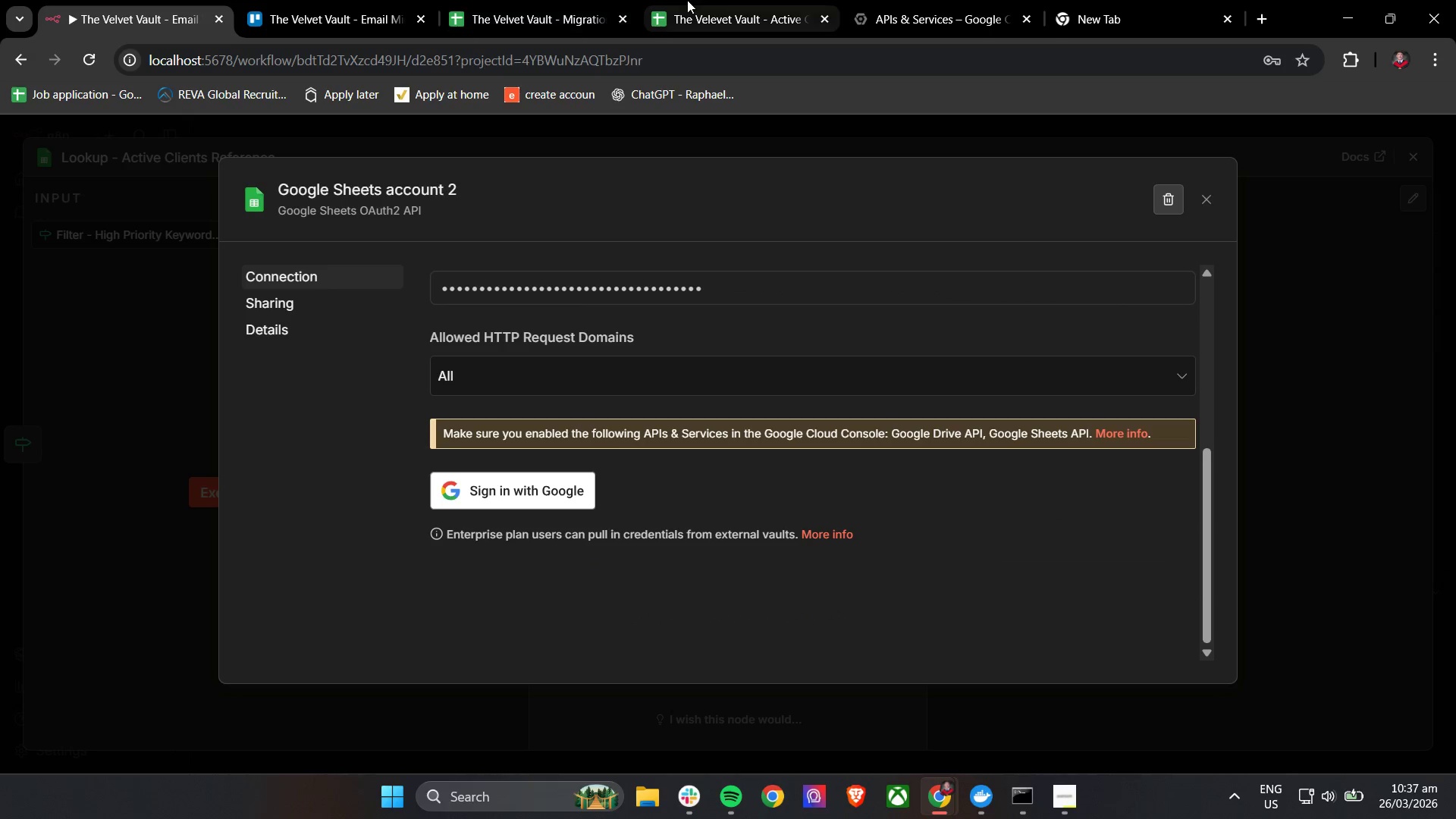 
left_click_drag(start_coordinate=[874, 0], to_coordinate=[881, 0])